 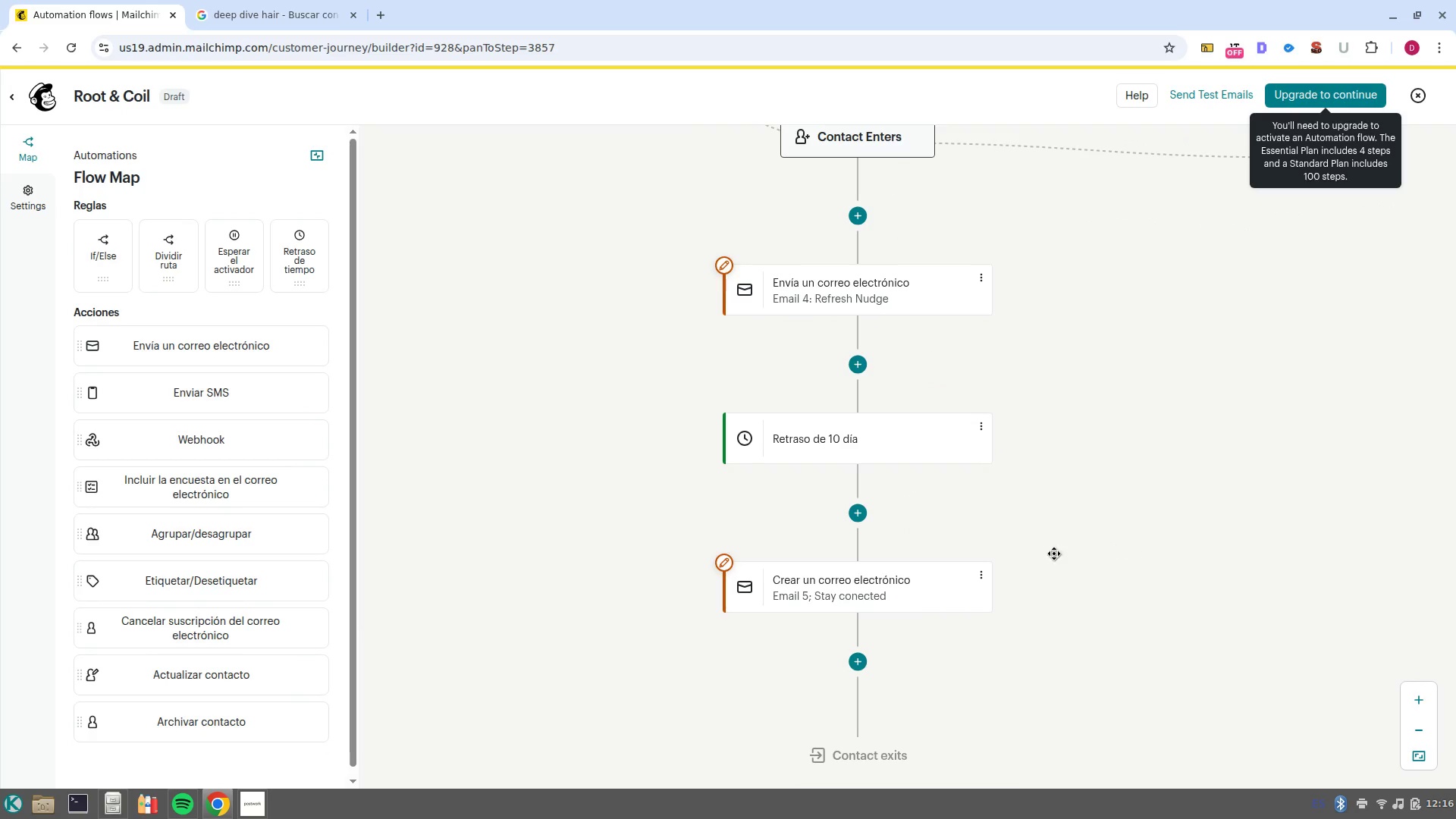 
left_click_drag(start_coordinate=[1058, 548], to_coordinate=[1059, 496])
 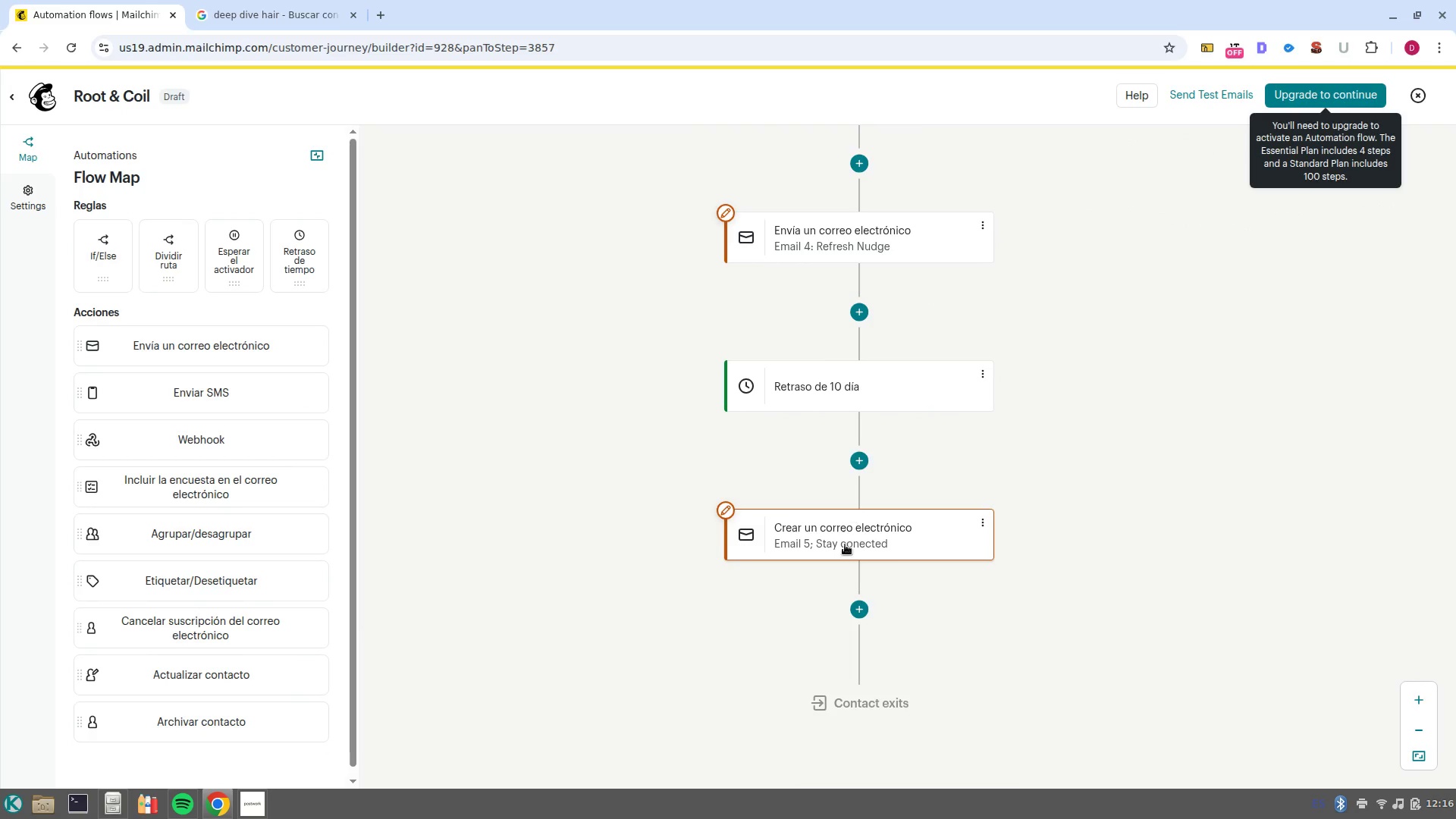 
left_click([845, 545])
 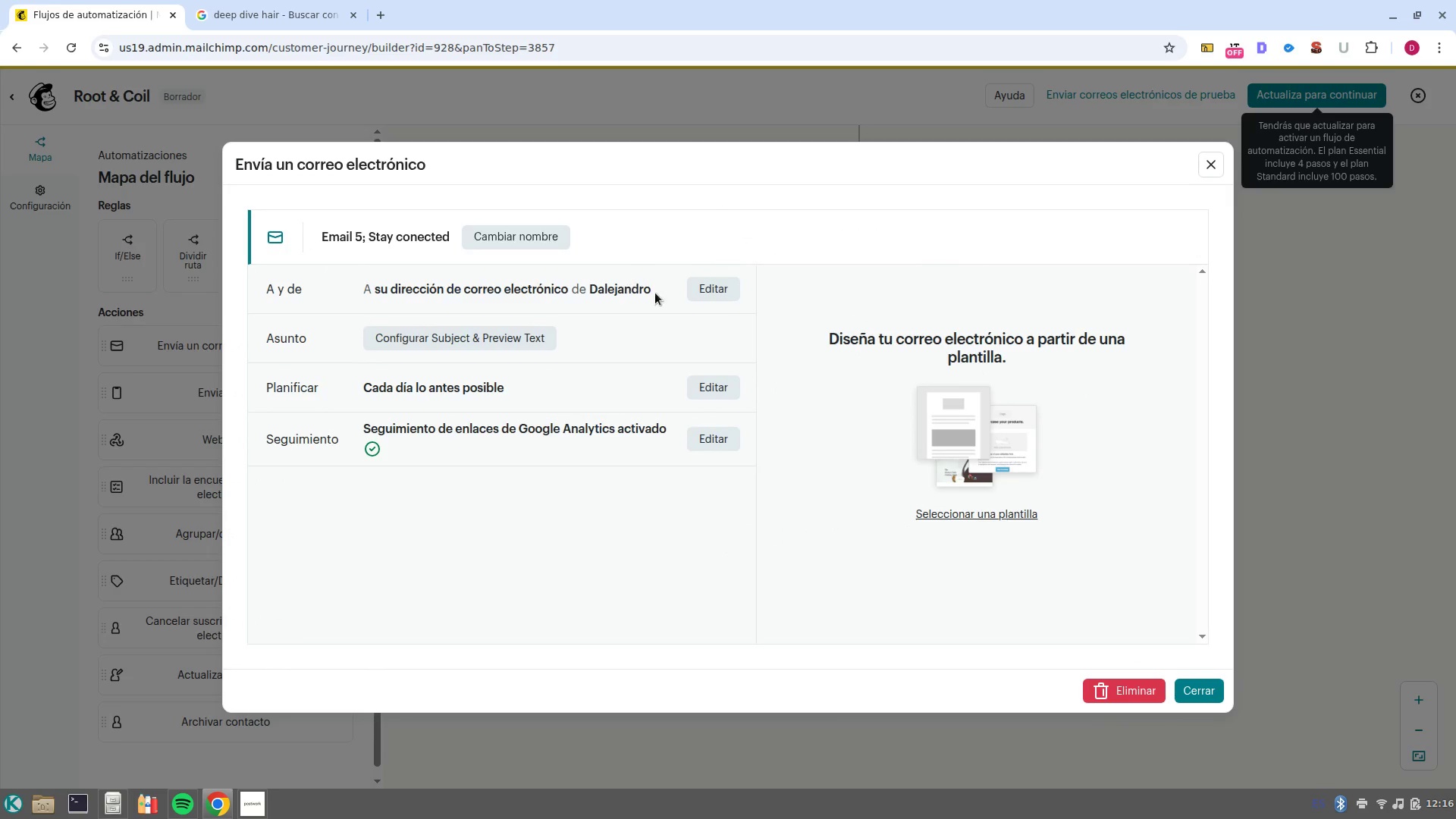 
left_click([696, 292])
 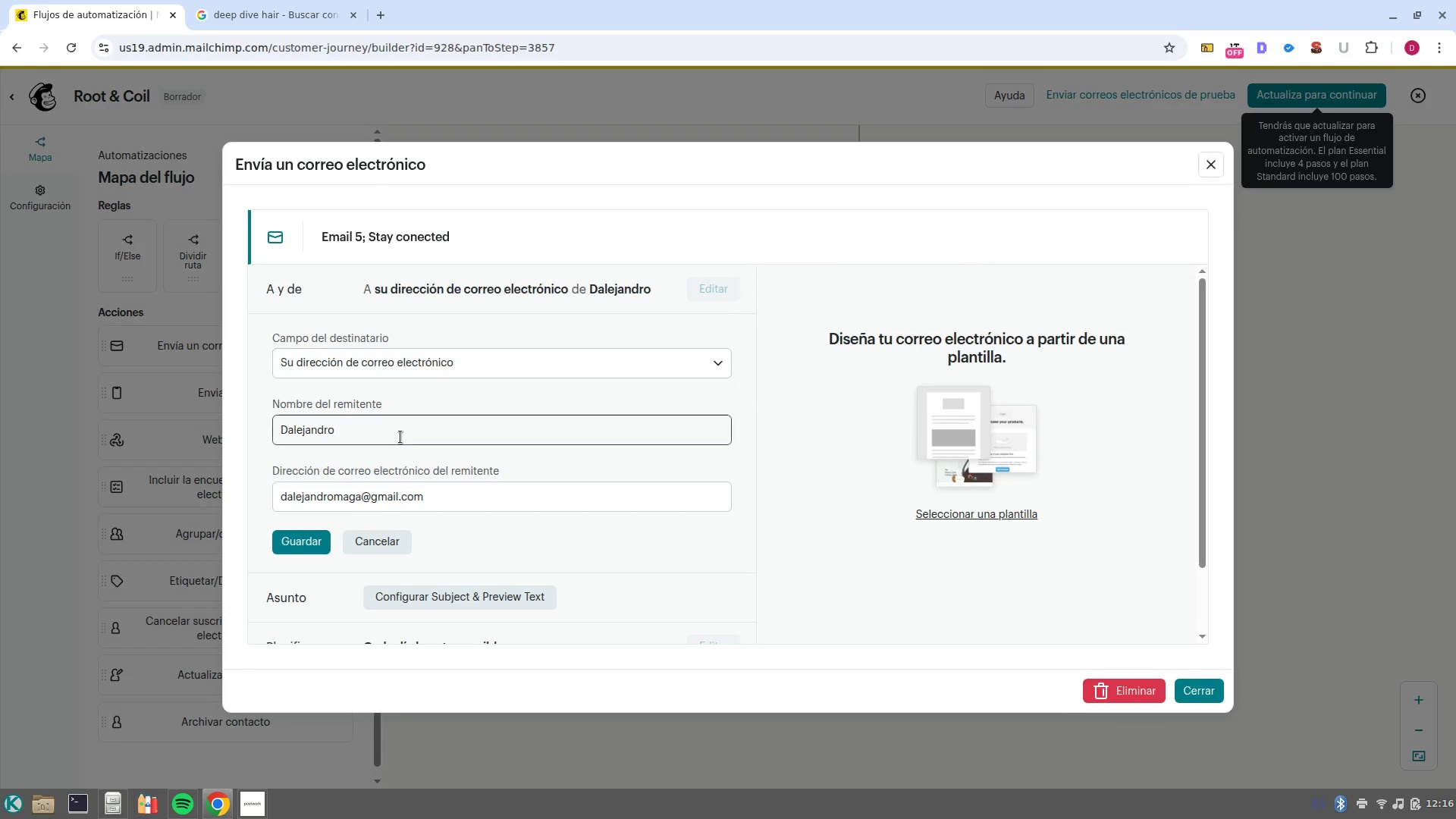 
double_click([400, 437])
 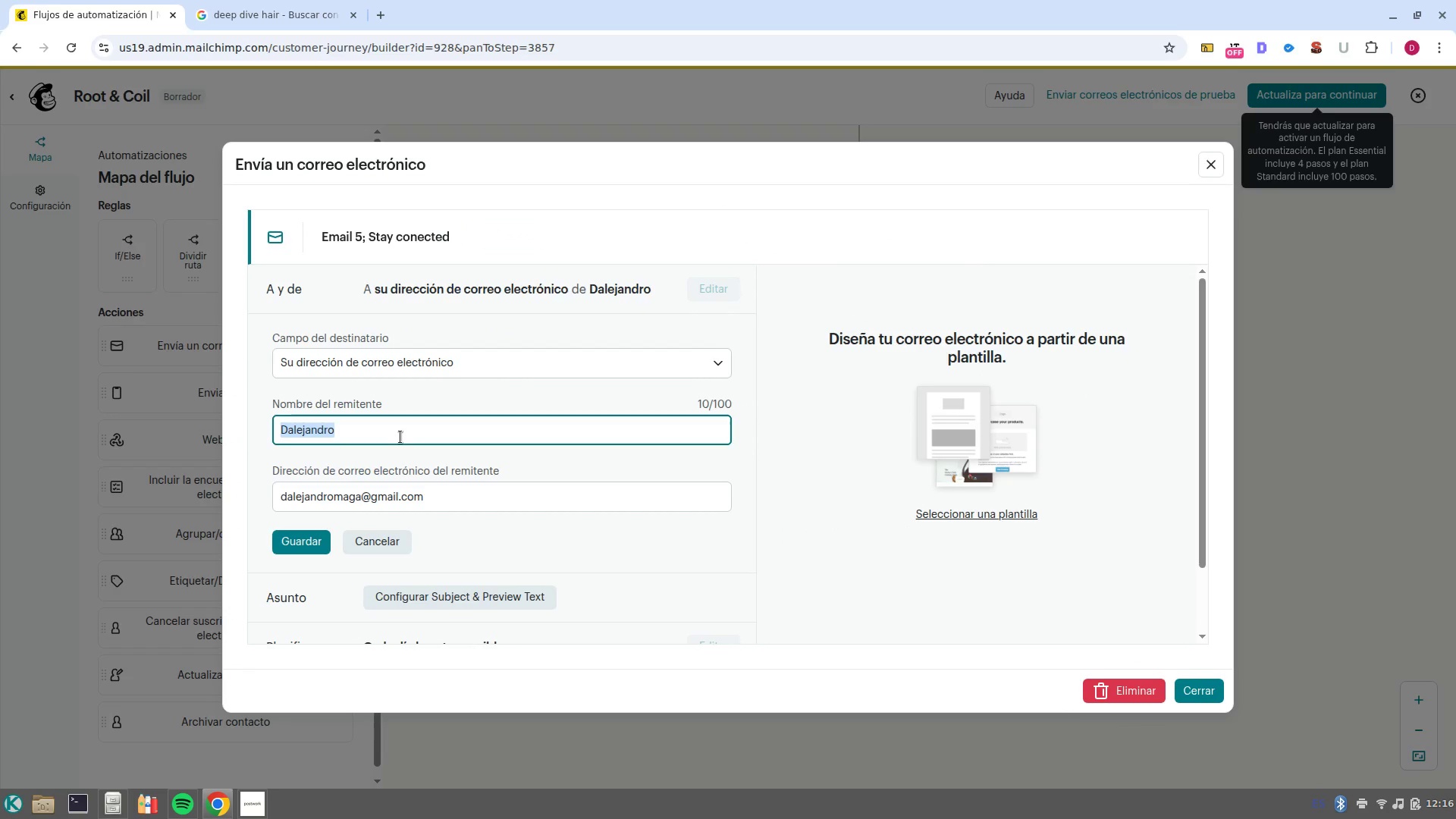 
type(rOO)
key(Backspace)
key(Backspace)
key(Backspace)
key(Backspace)
type(Root ^ olil)
 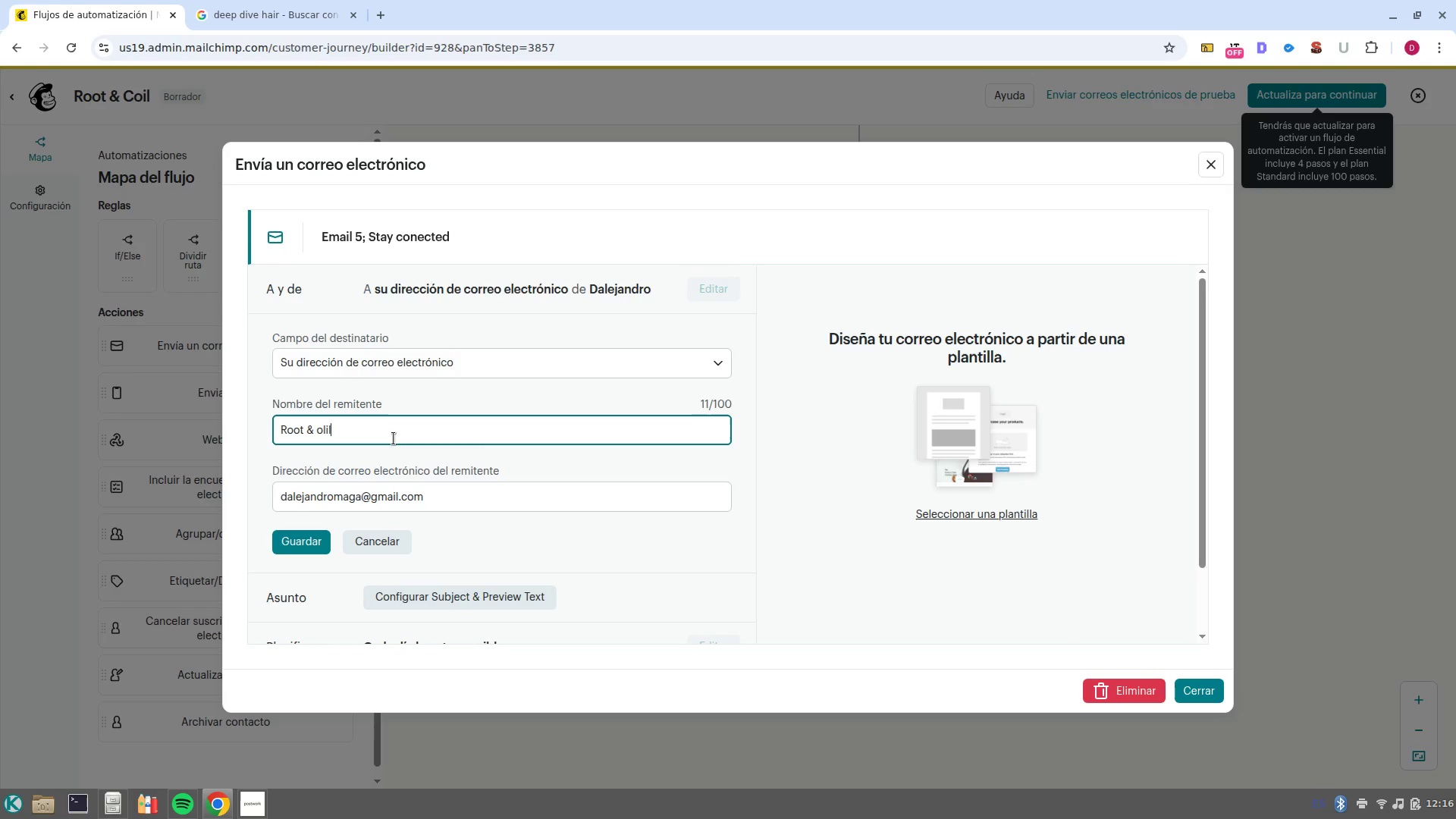 
mouse_move([288, 752])
 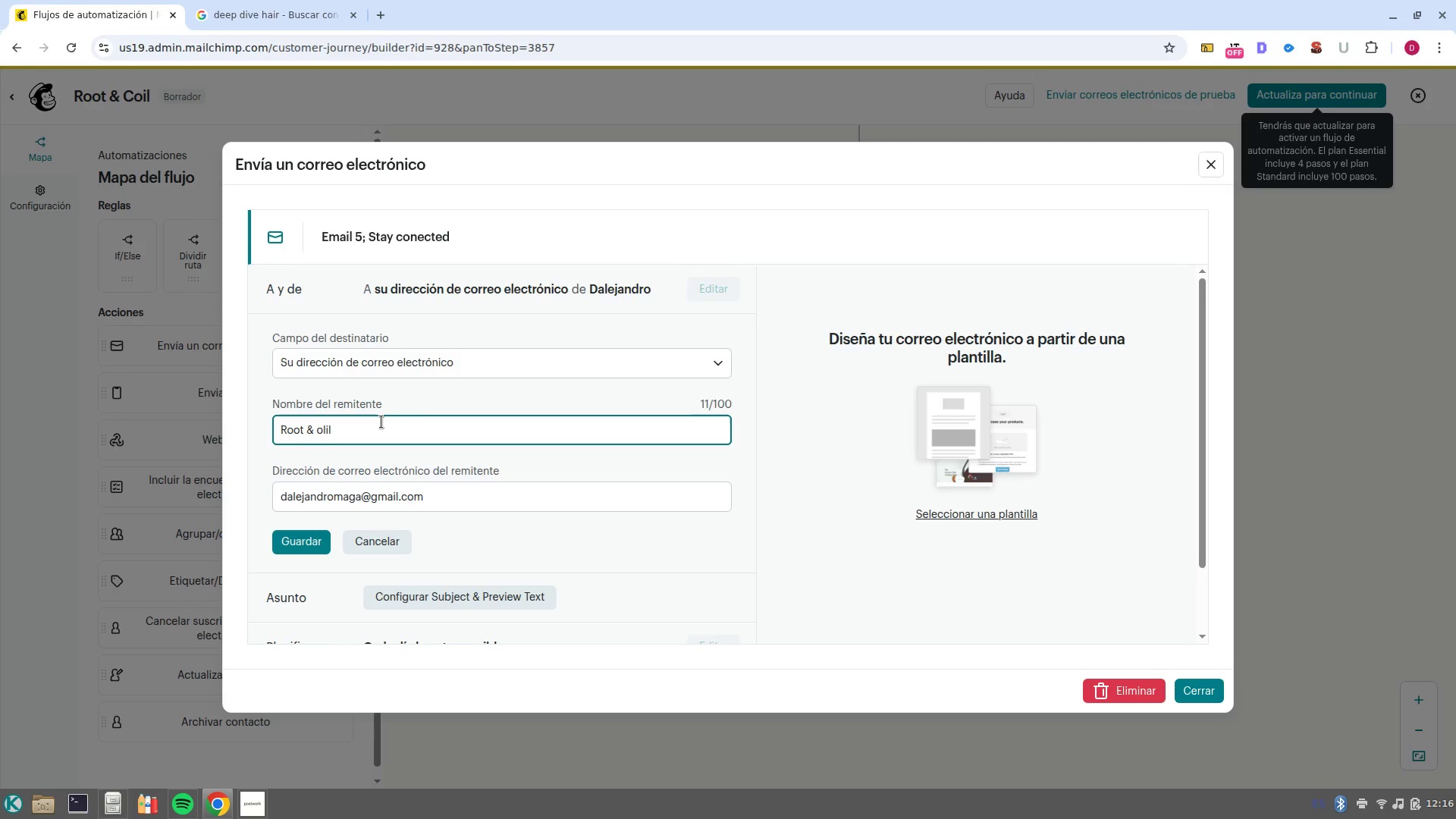 
key(Control+ControlLeft)
 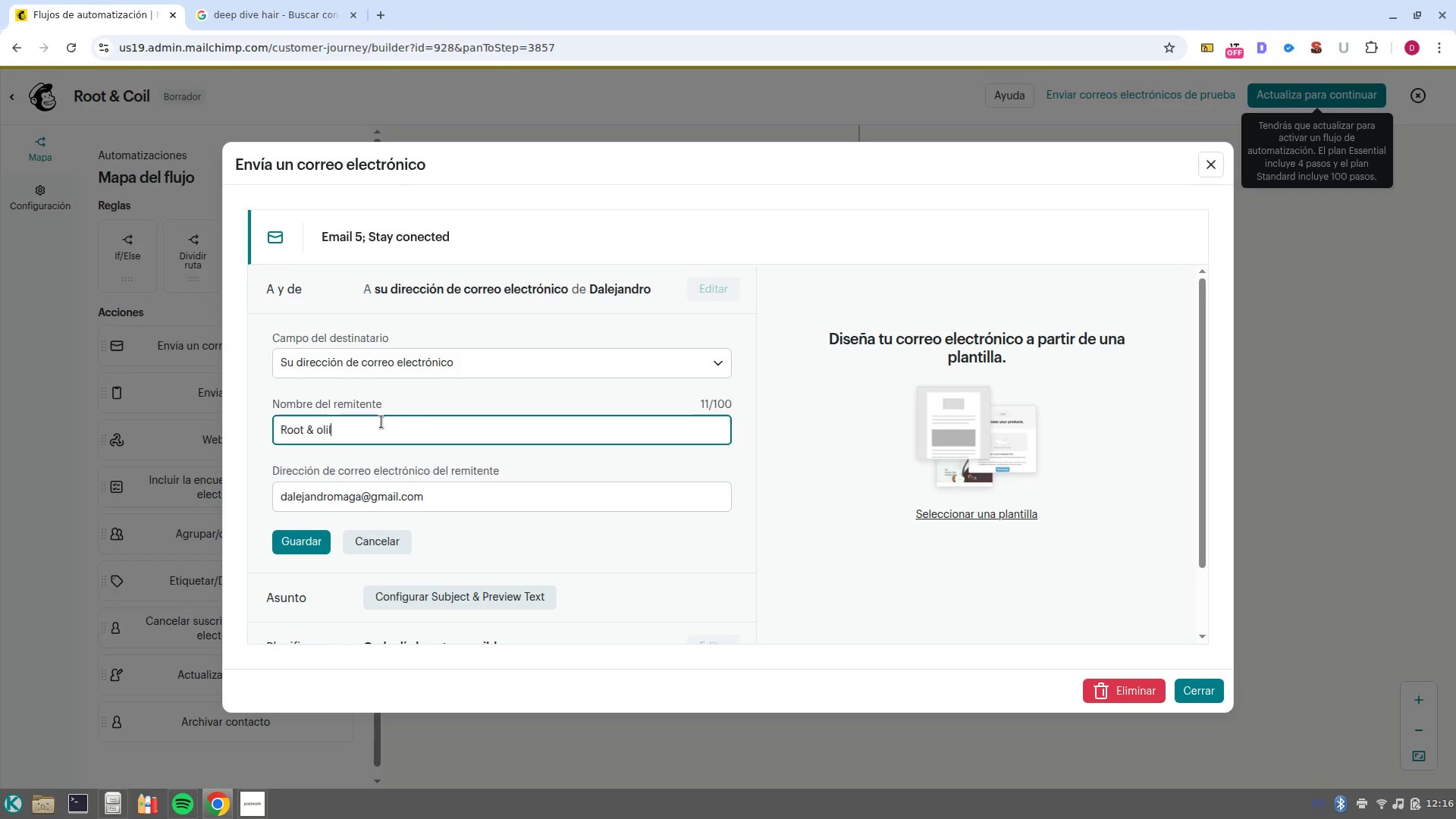 
key(Control+Backspace)
 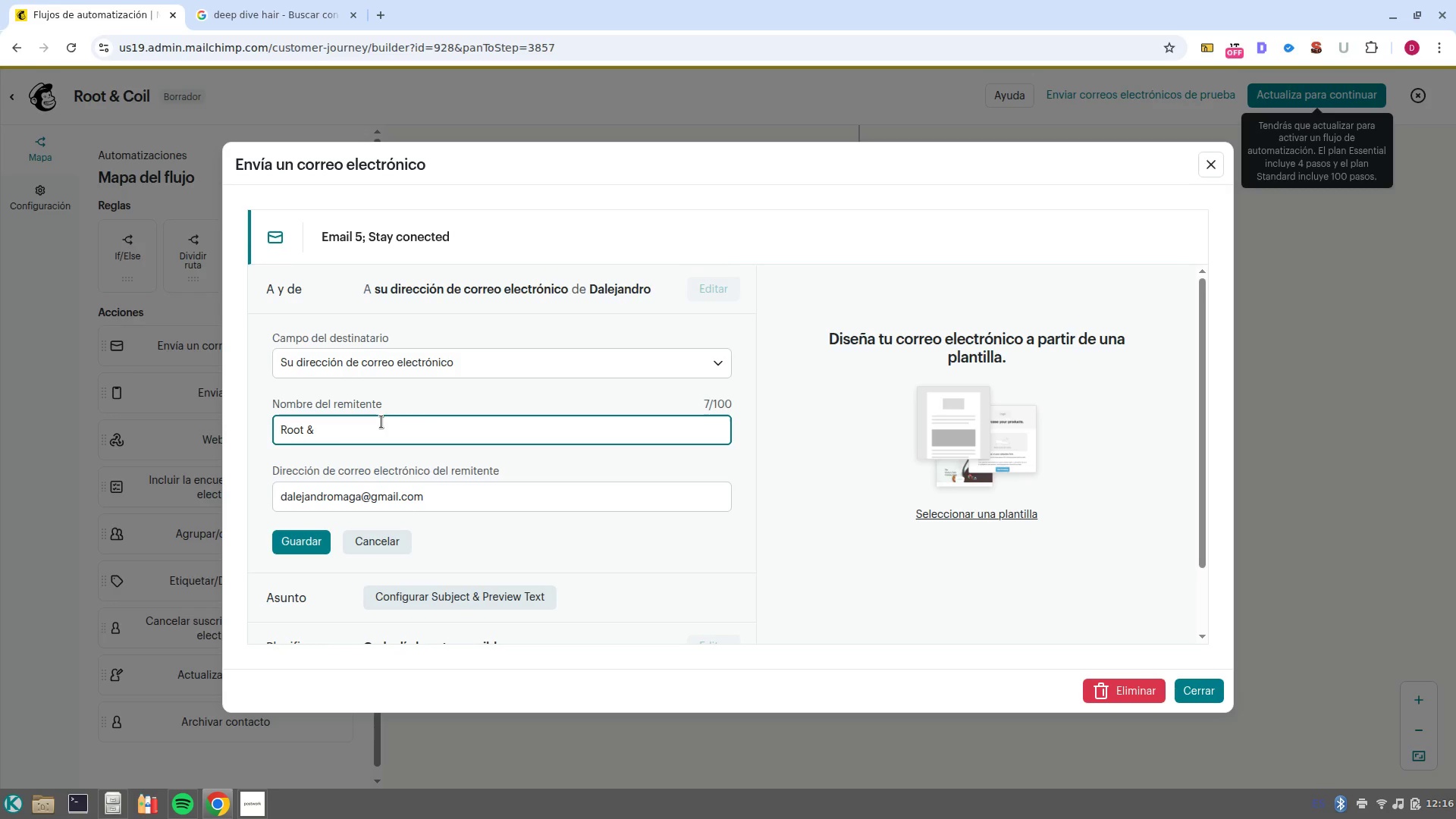 
type(]c)
key(Backspace)
type(Co)
key(Backspace)
key(Backspace)
key(Backspace)
type(Coil)
 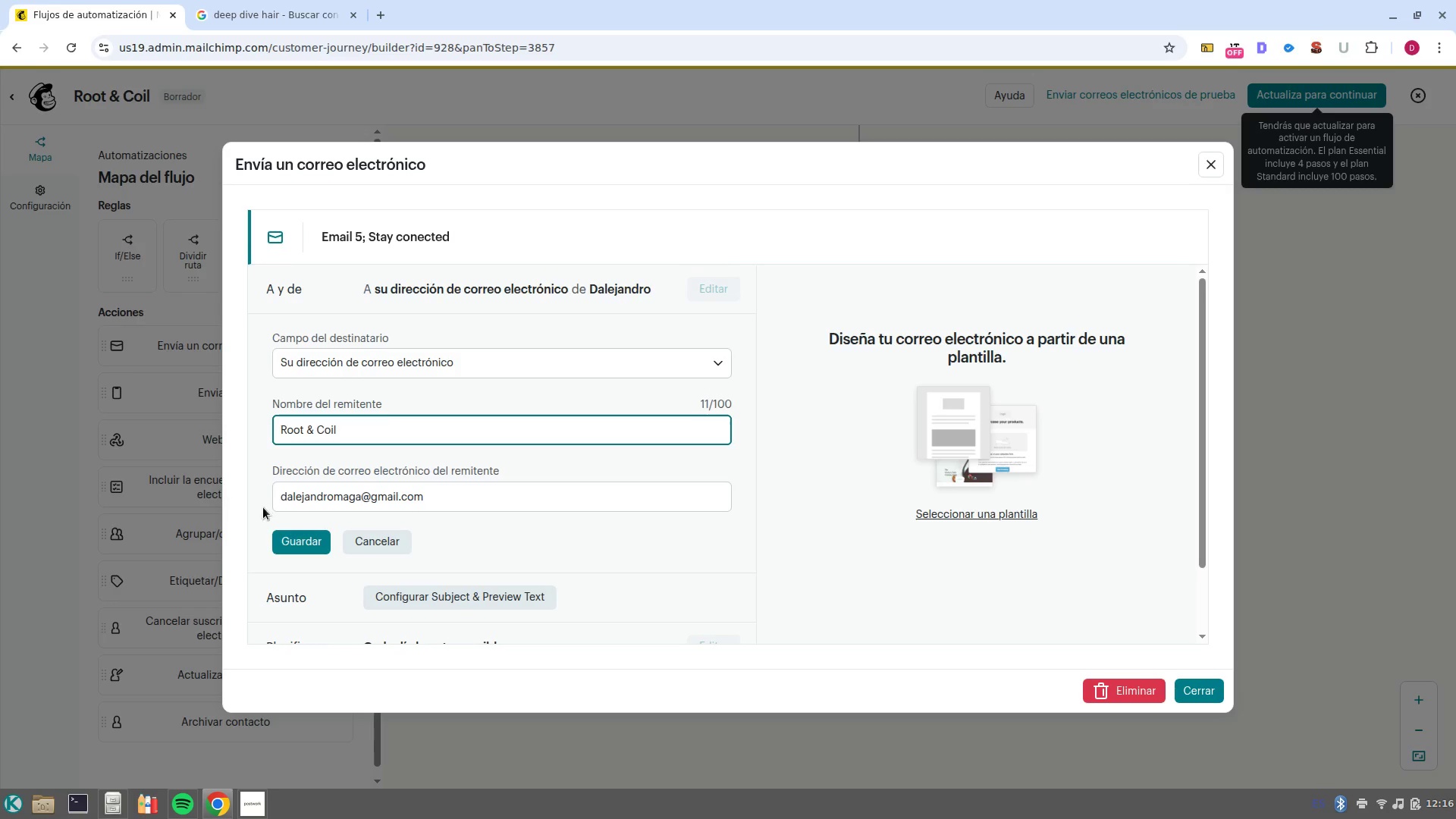 
left_click([300, 551])
 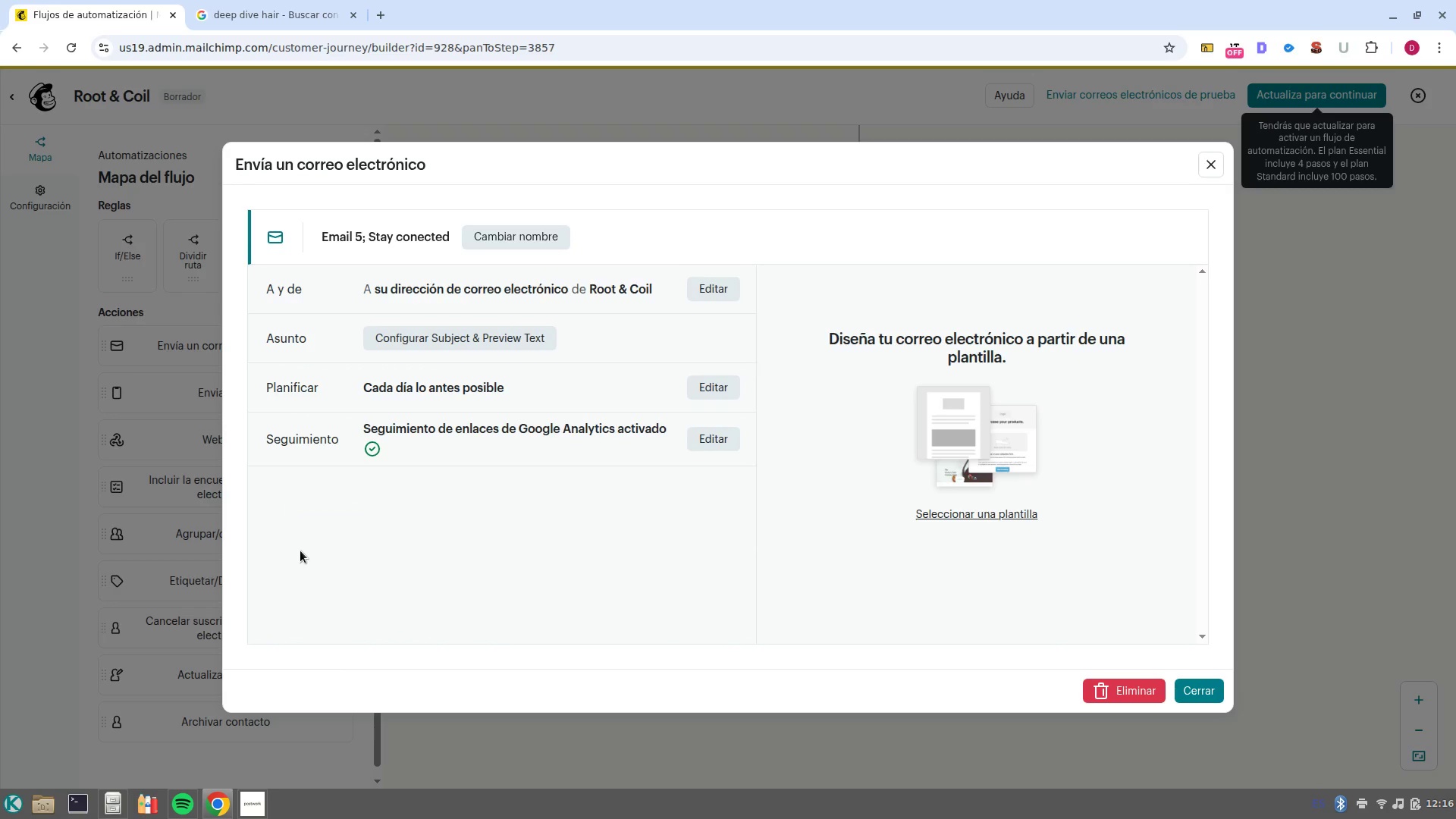 
left_click([444, 331])
 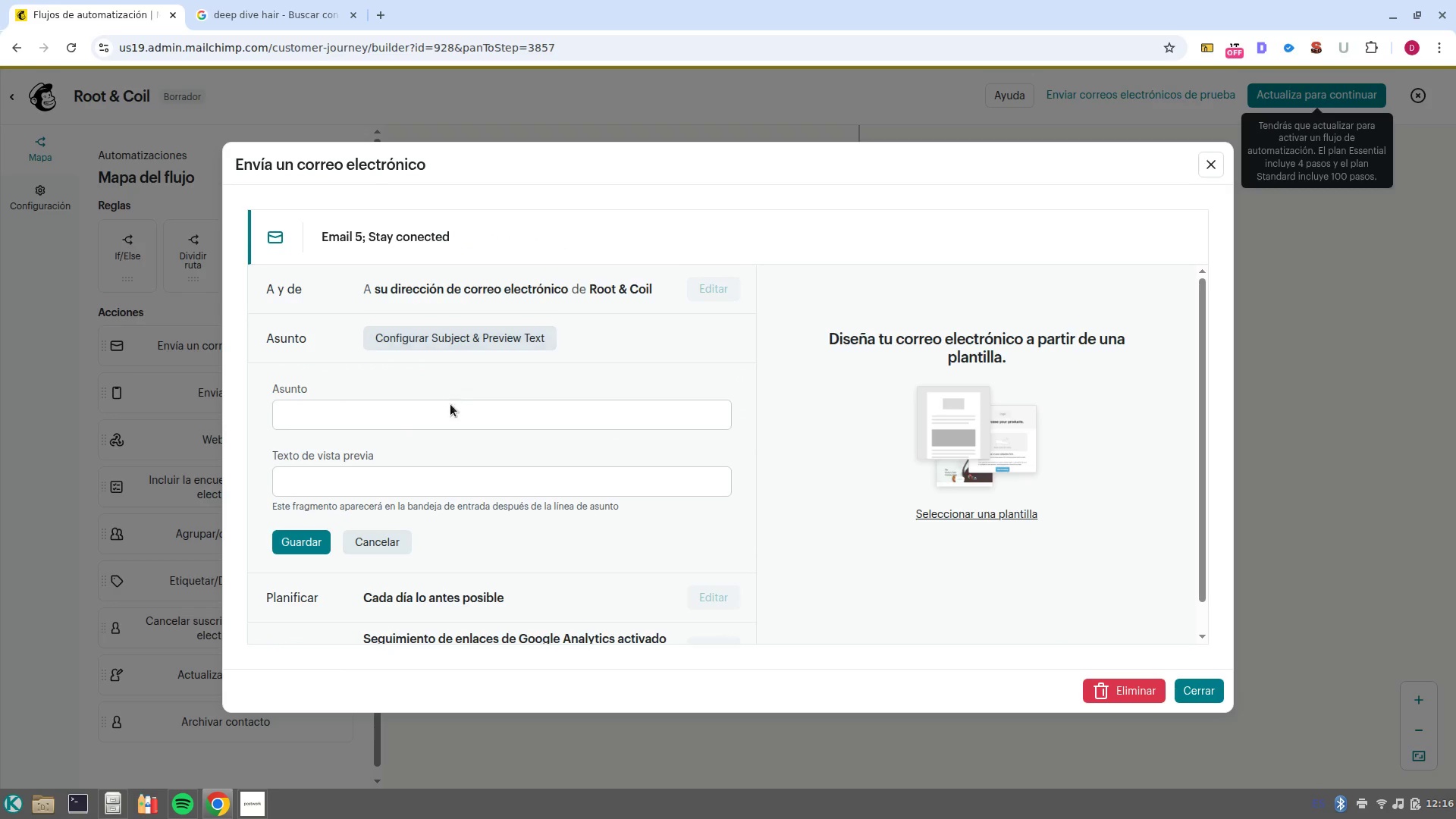 
left_click([450, 420])
 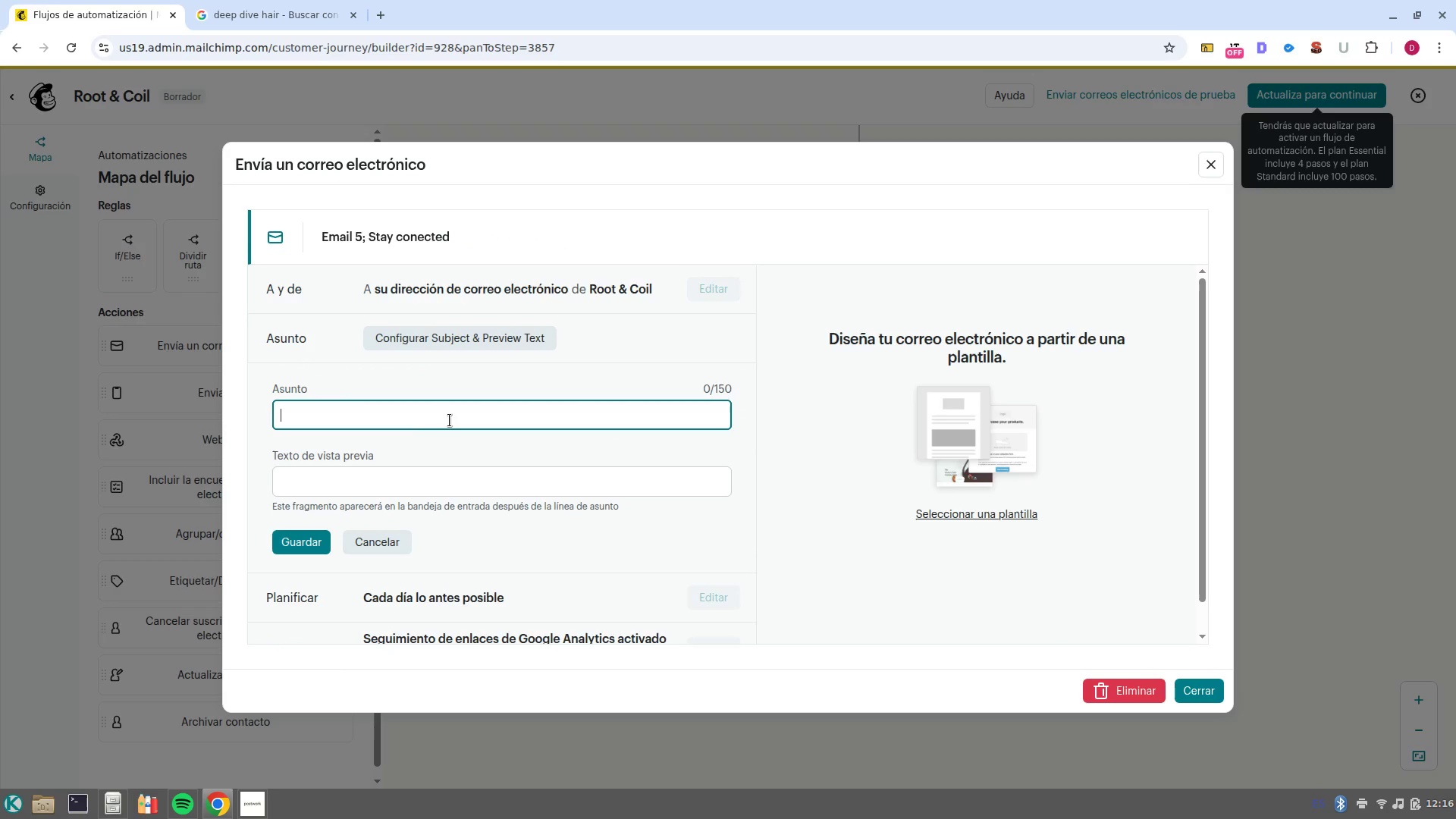 
type(A favor for Root ^ Coil)
 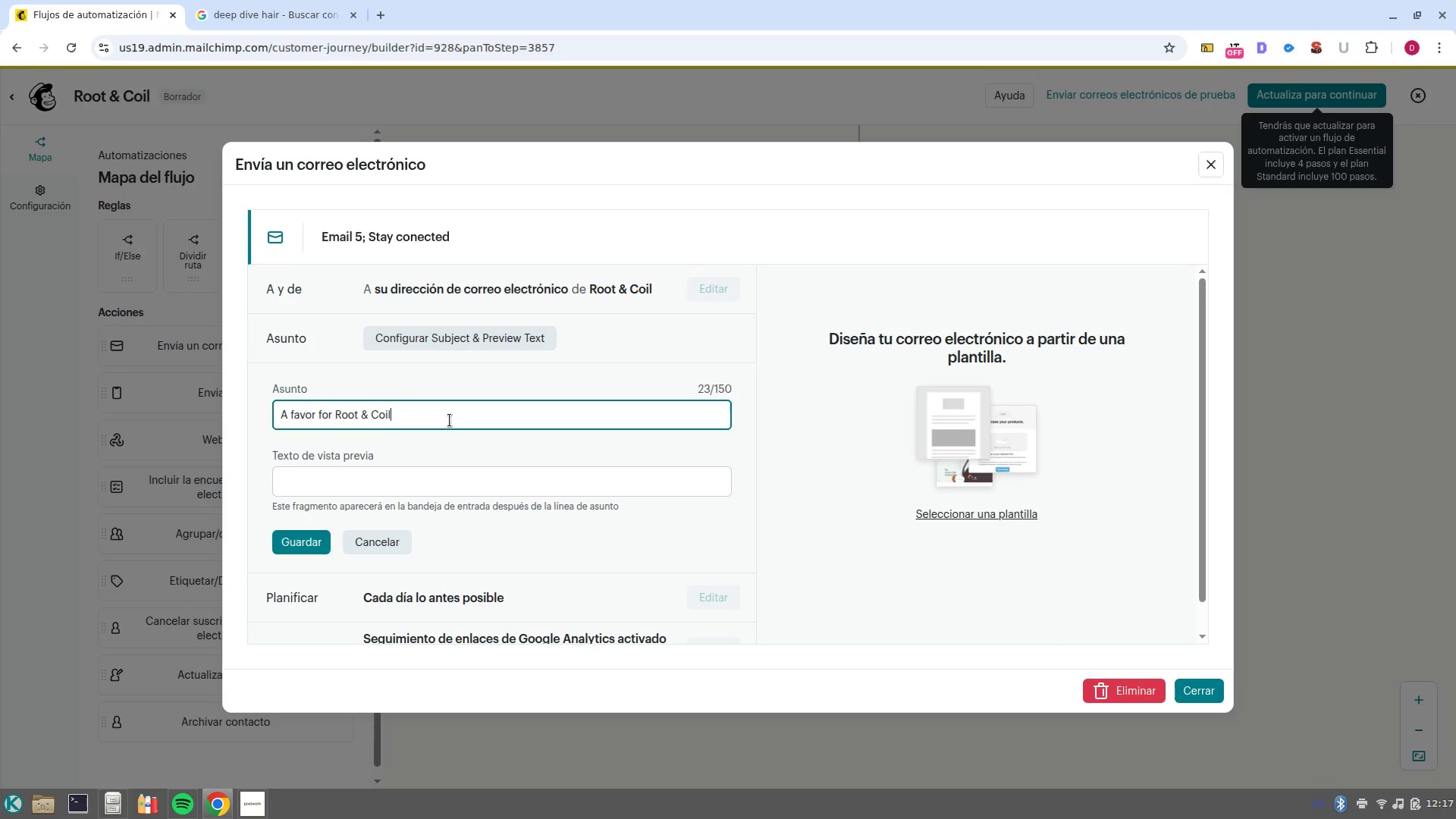 
wait(14.26)
 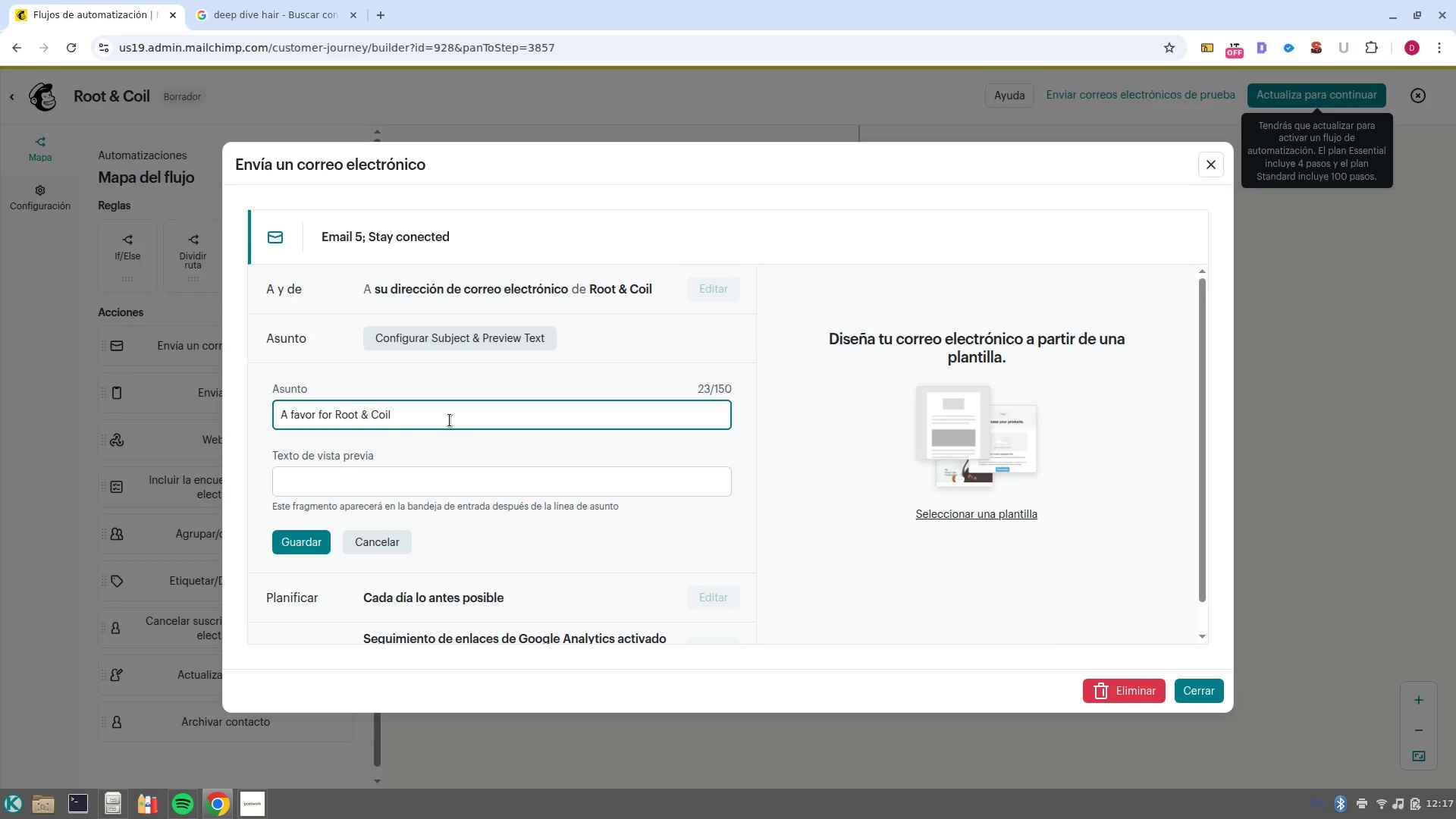 
left_click_drag(start_coordinate=[428, 416], to_coordinate=[105, 416])
 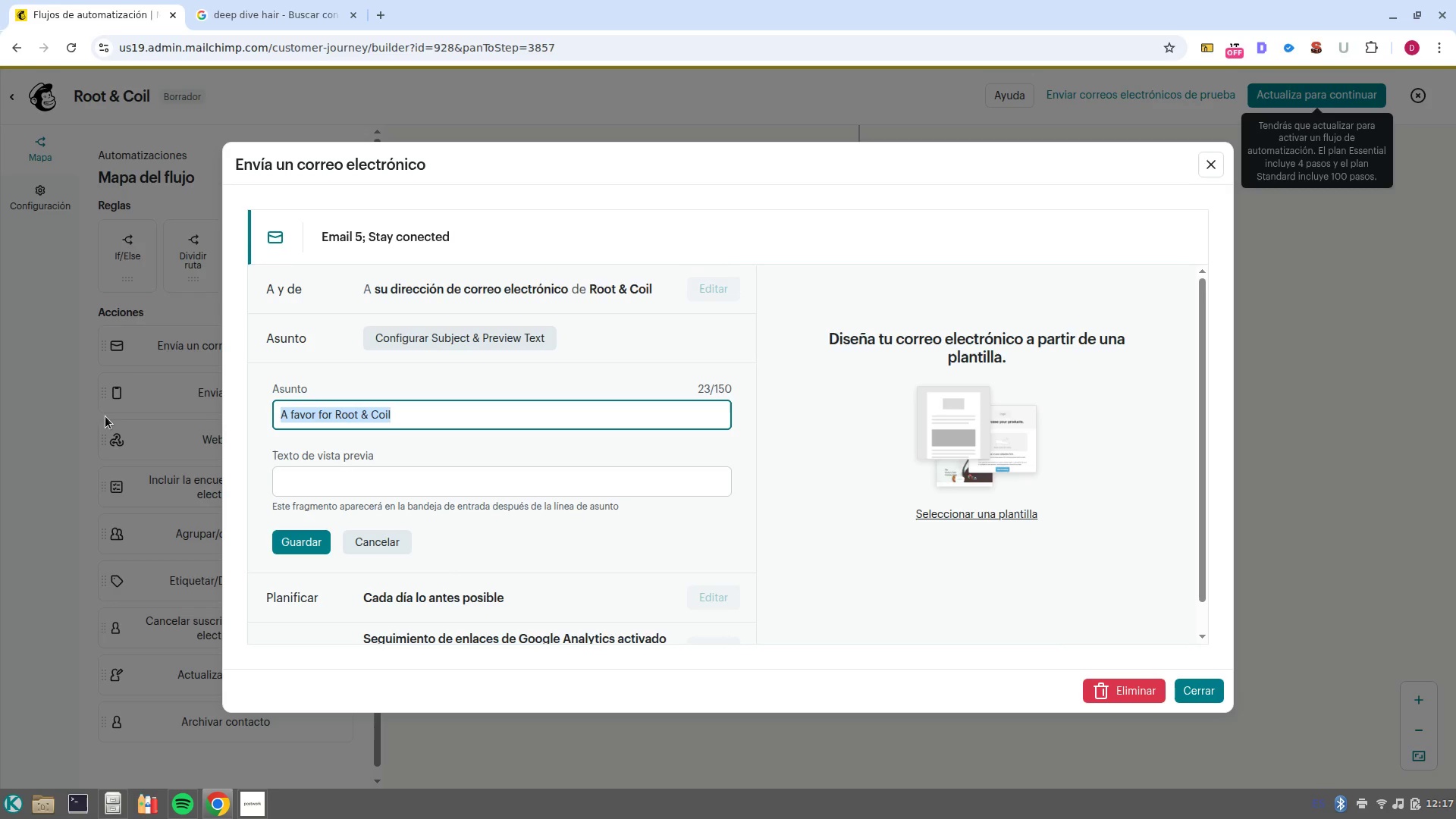 
type(How was your experience_)
 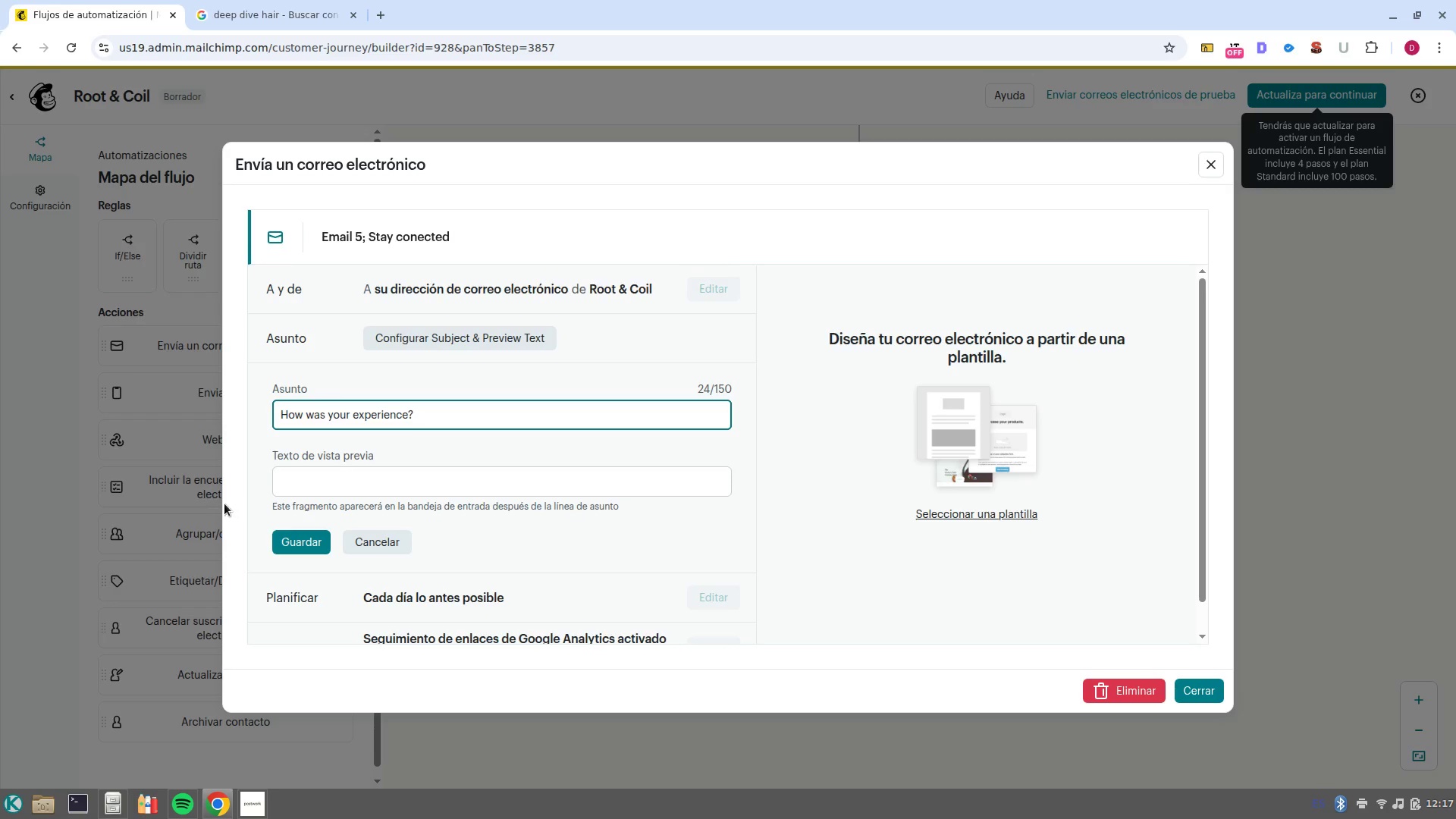 
left_click([303, 548])
 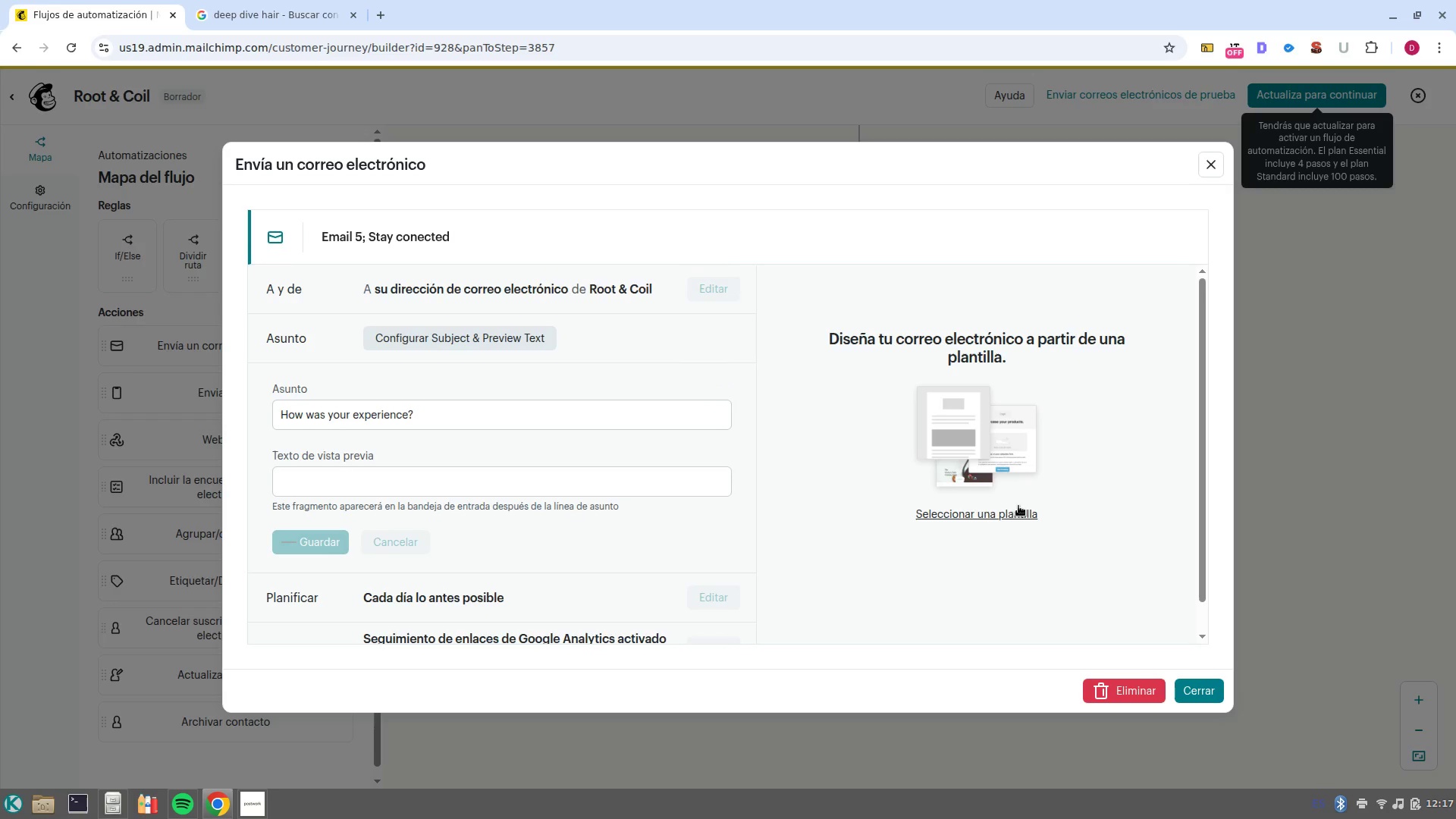 
left_click([1007, 513])
 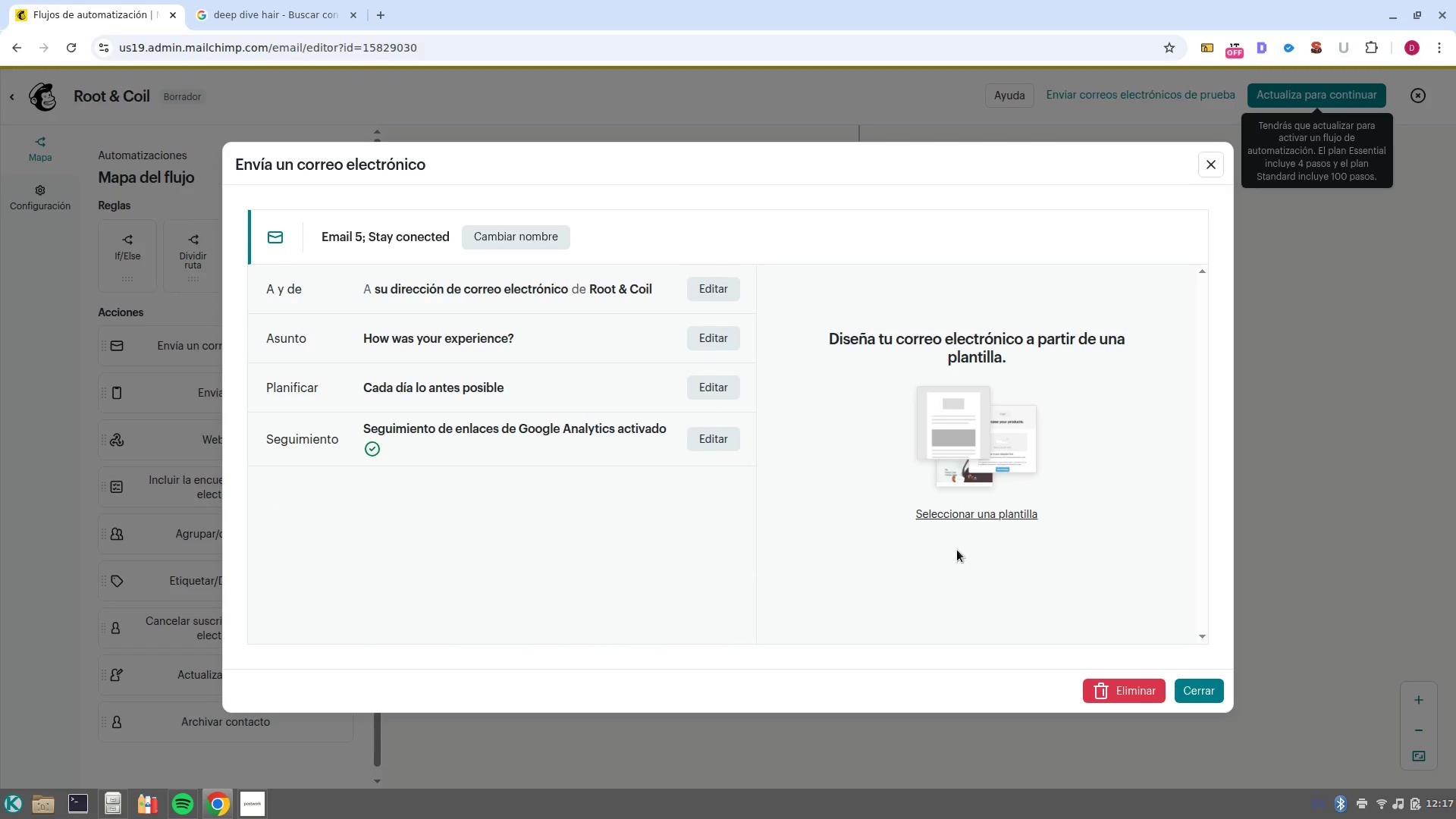 
mouse_move([930, 516])
 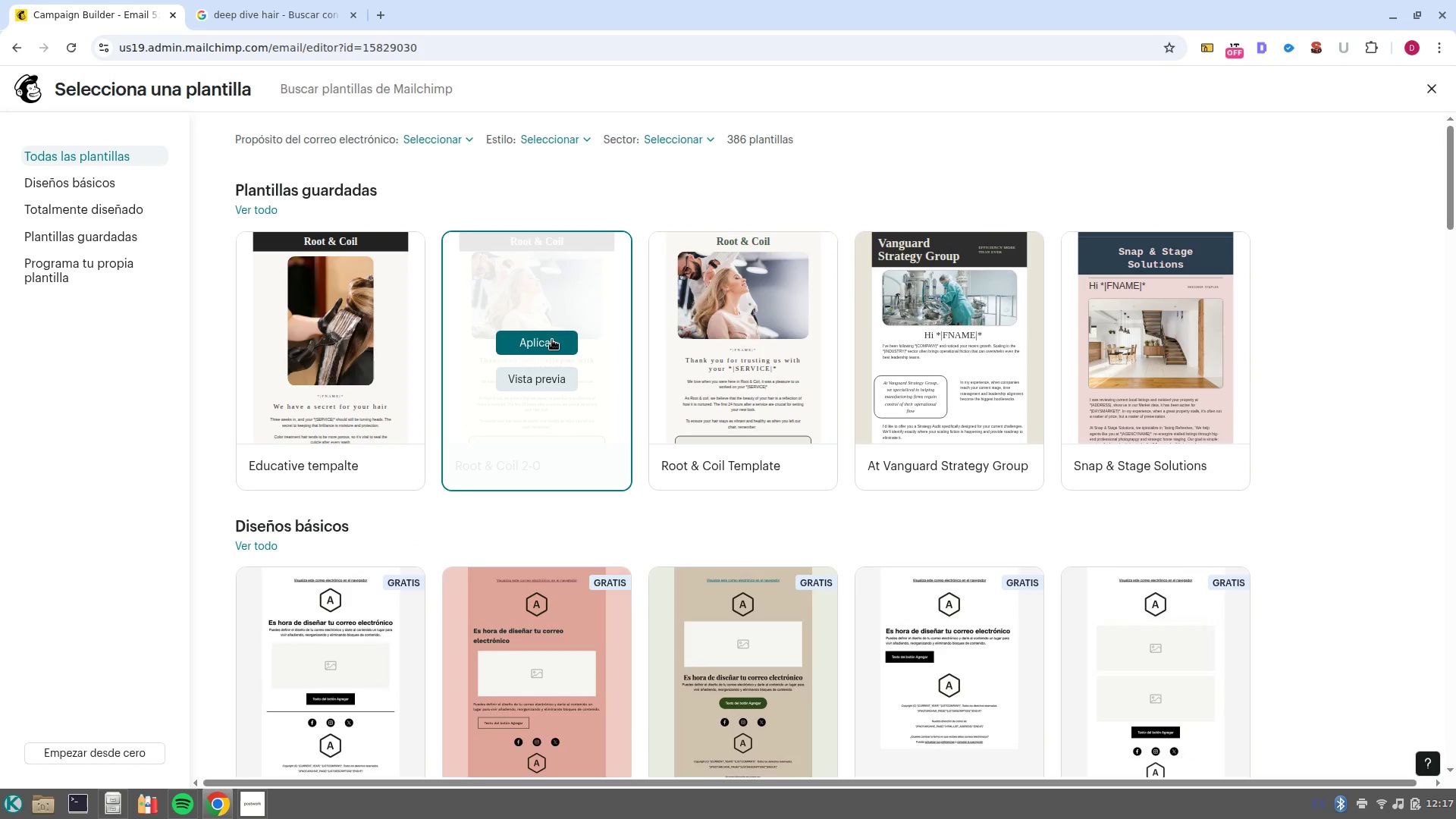 
left_click([552, 340])
 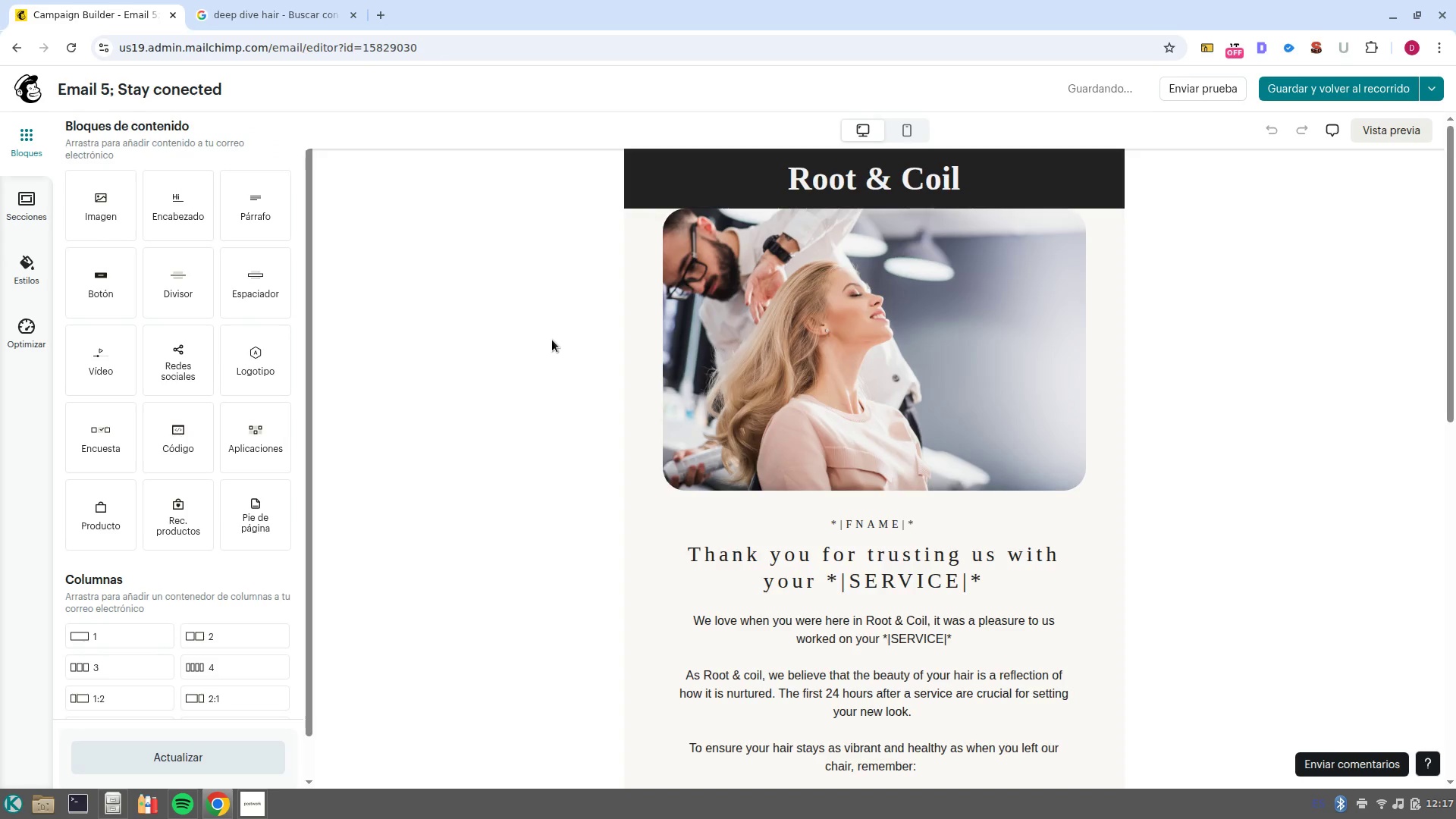 
wait(10.1)
 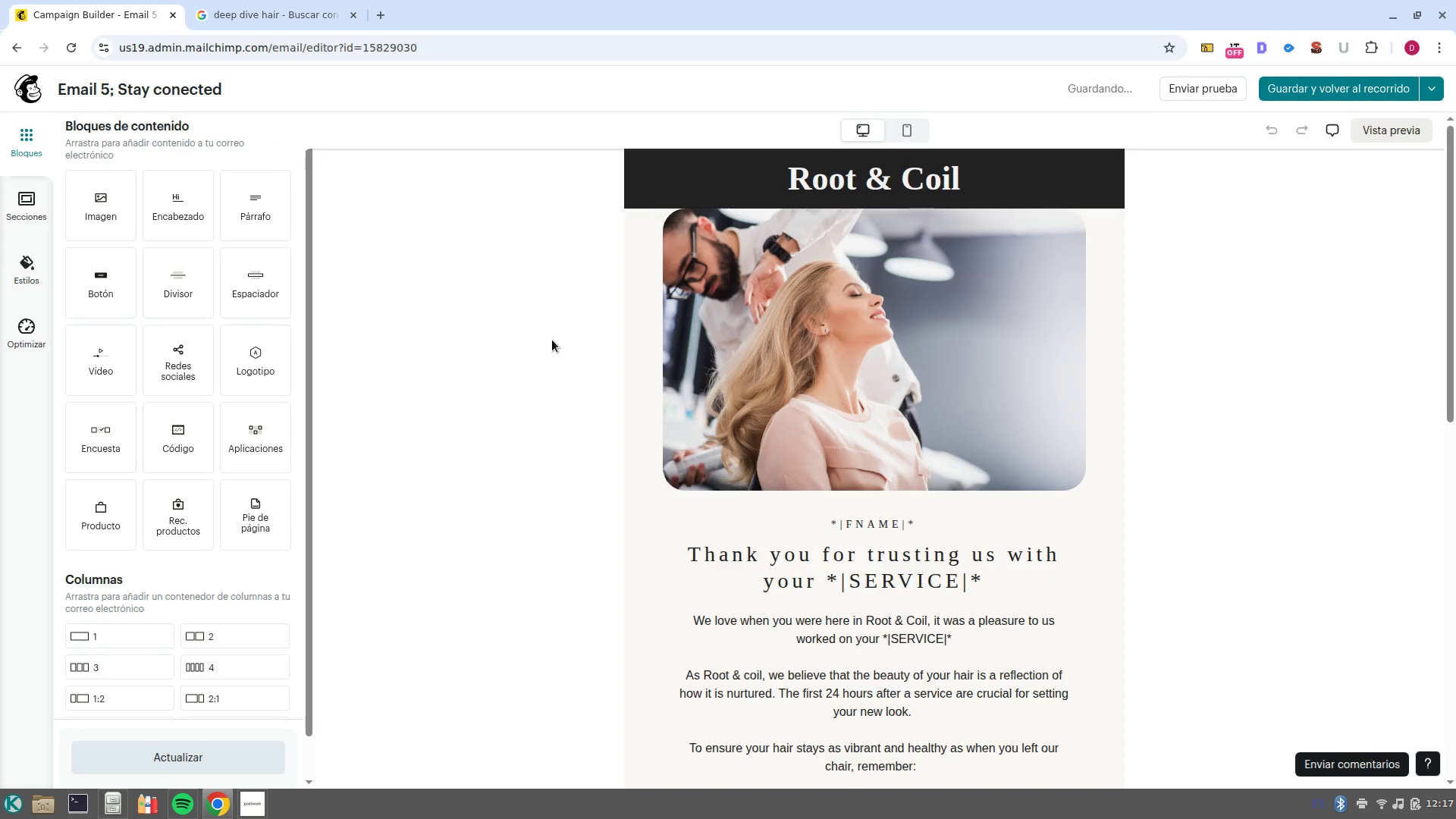 
left_click([915, 349])
 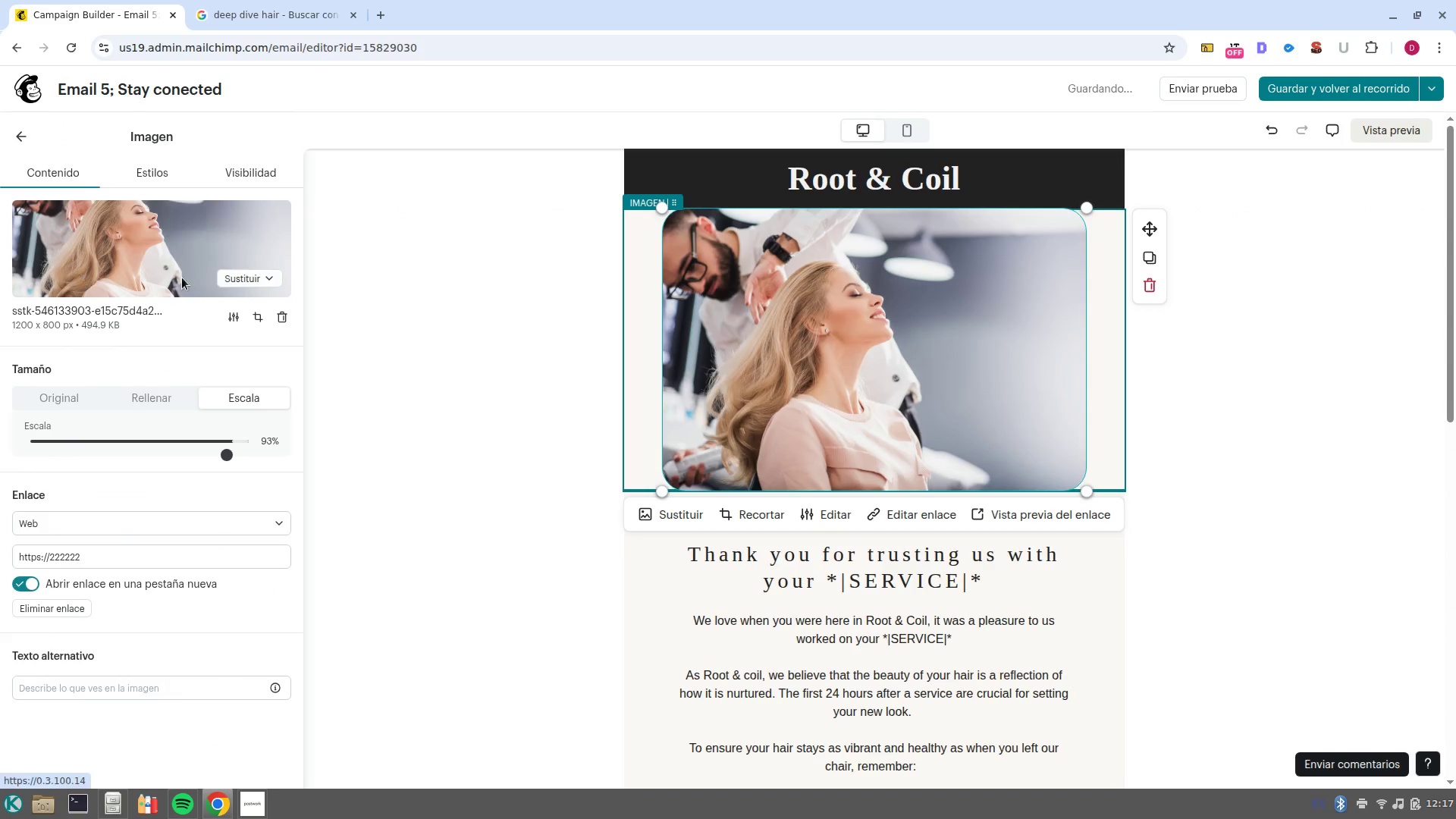 
left_click([234, 277])
 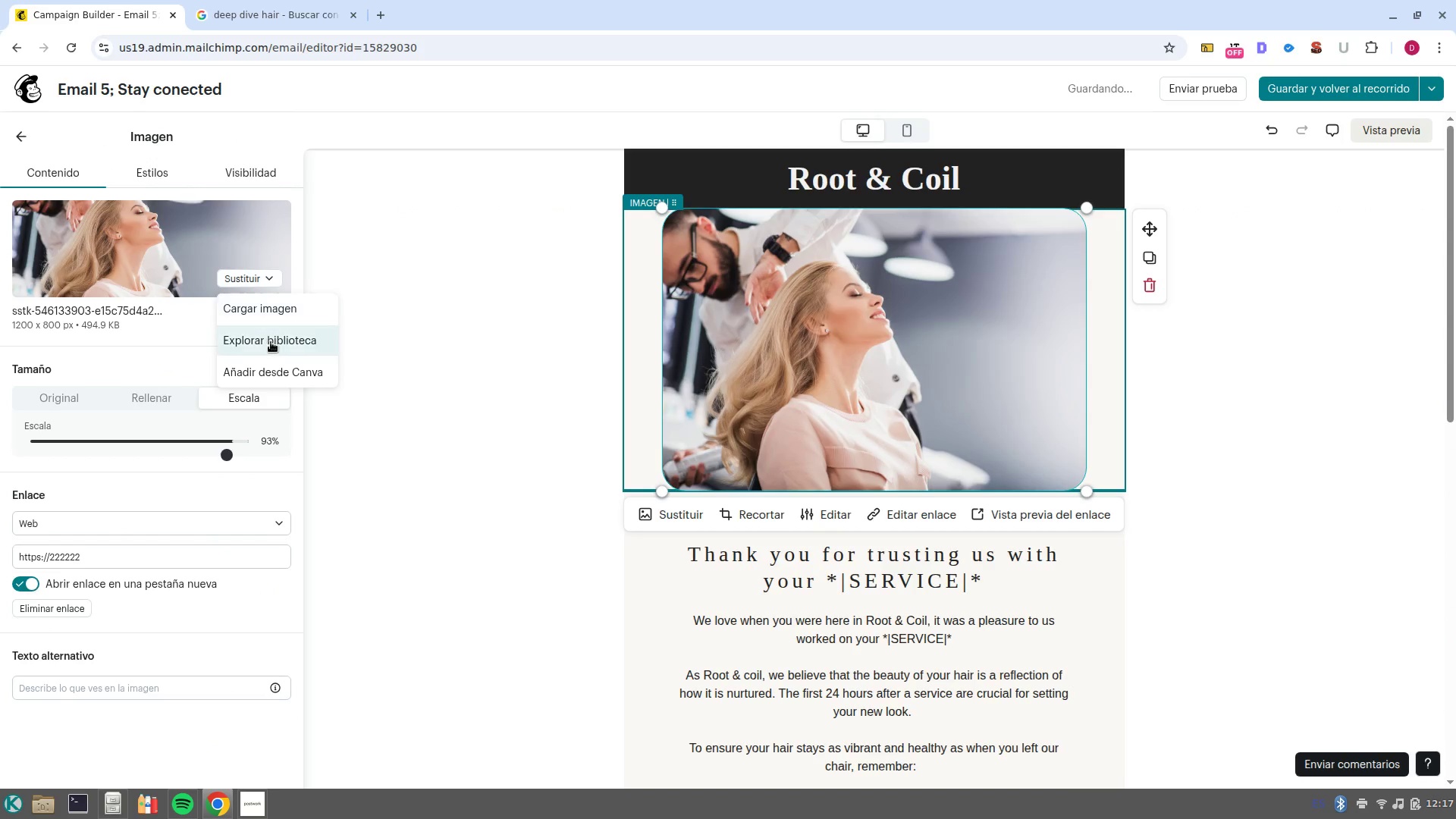 
left_click([270, 345])
 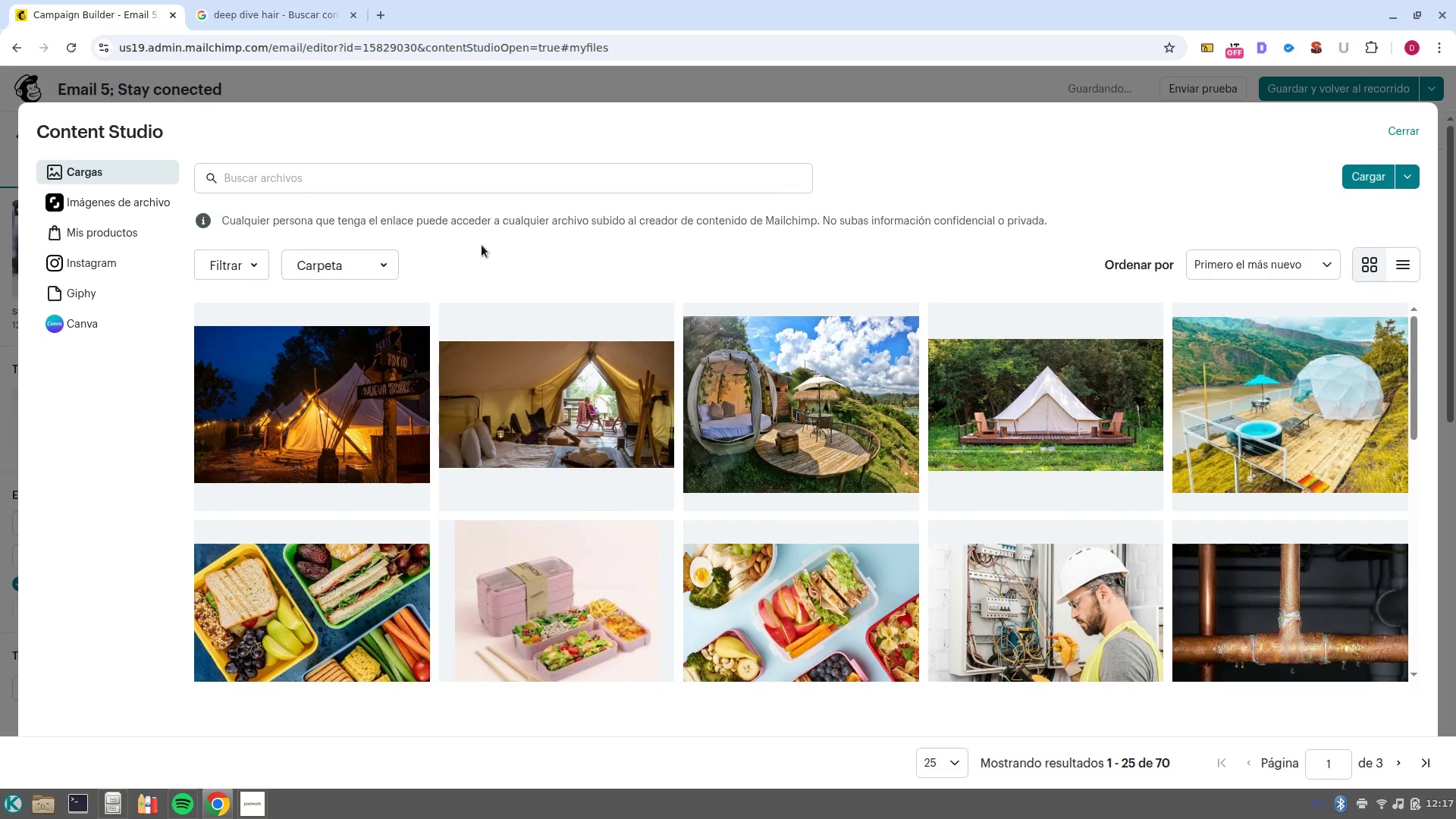 
left_click([92, 211])
 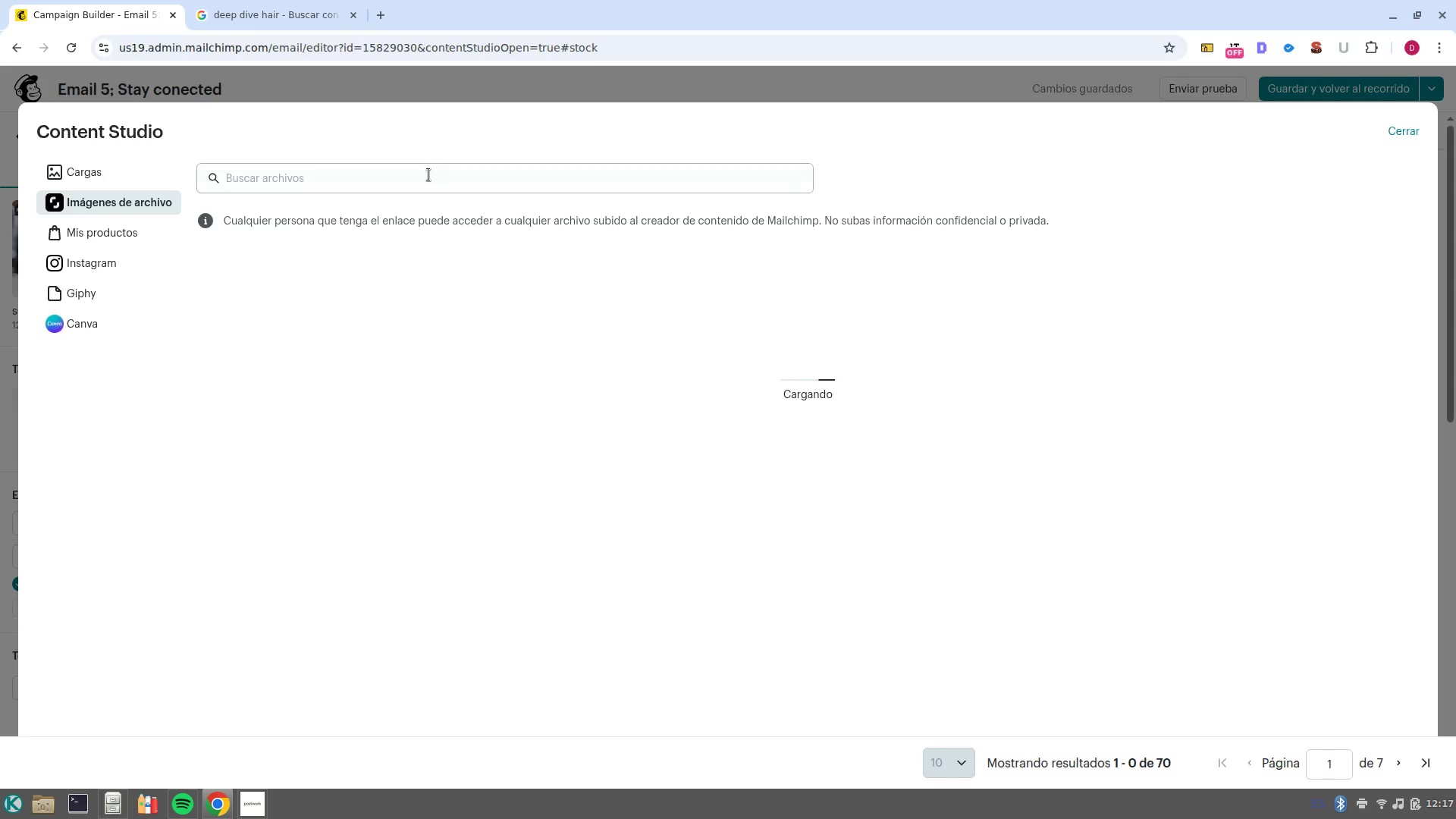 
left_click([428, 176])
 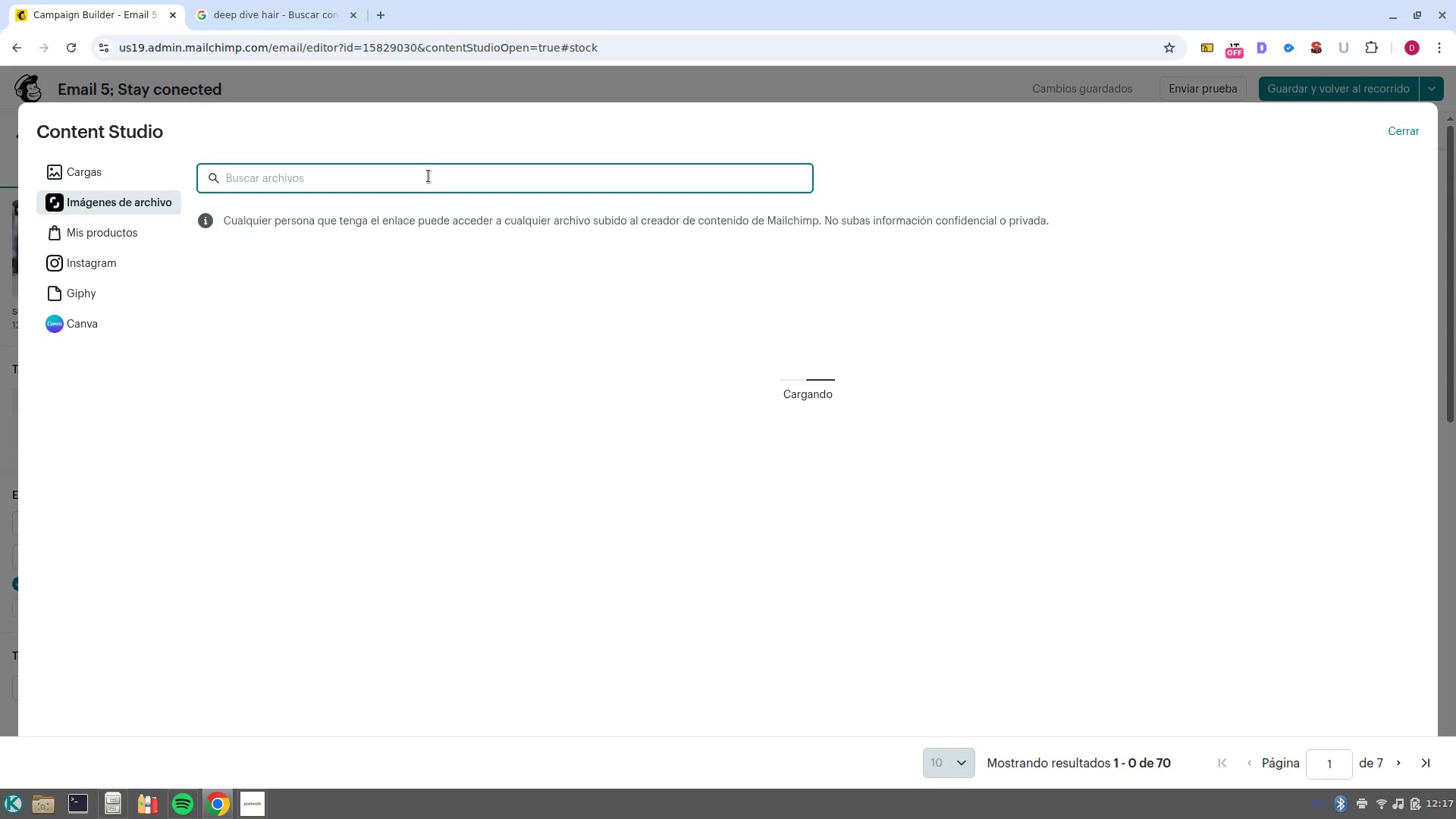 
type(peluqueria)
key(NumpadEnter)
 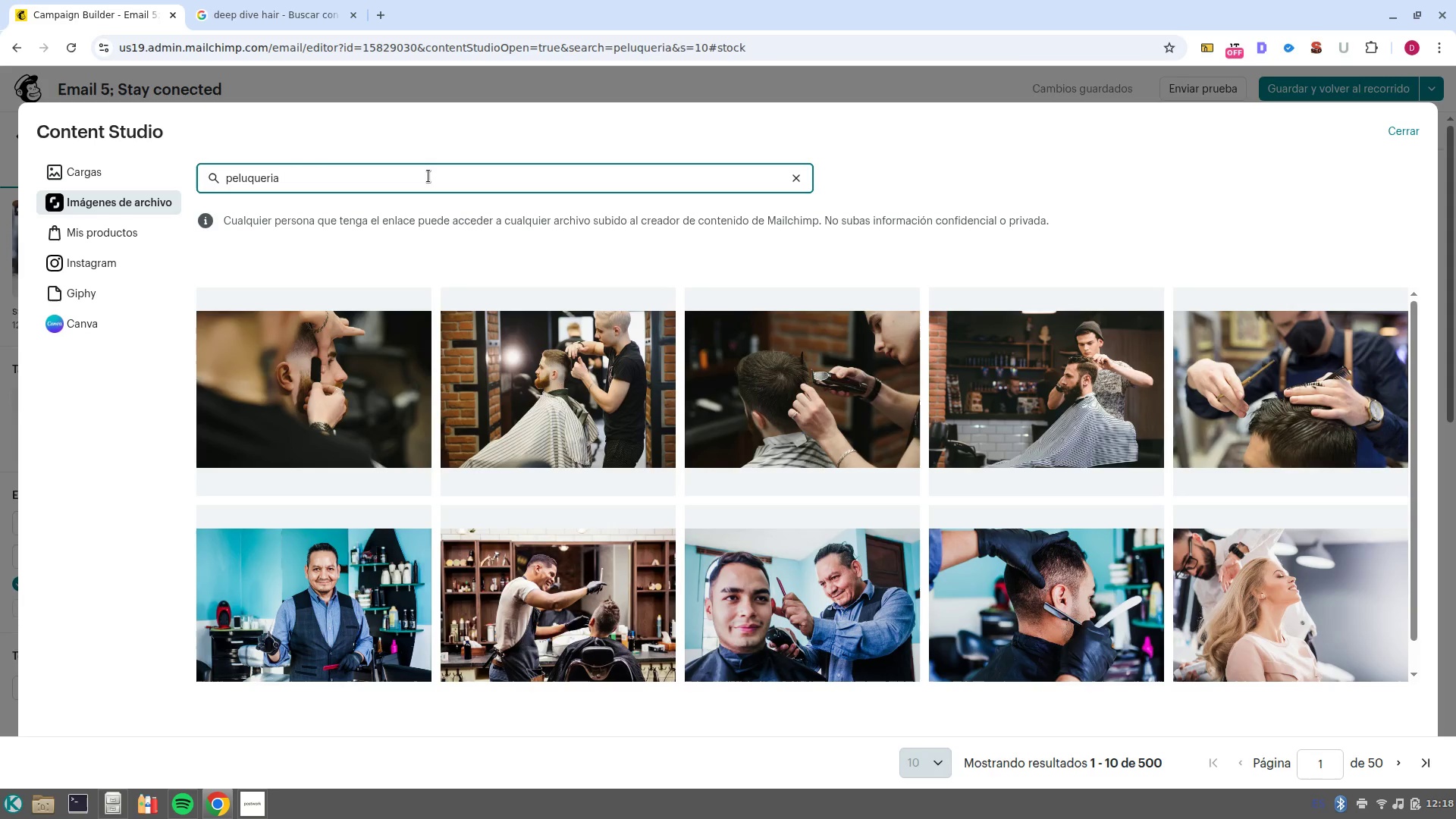 
wait(12.46)
 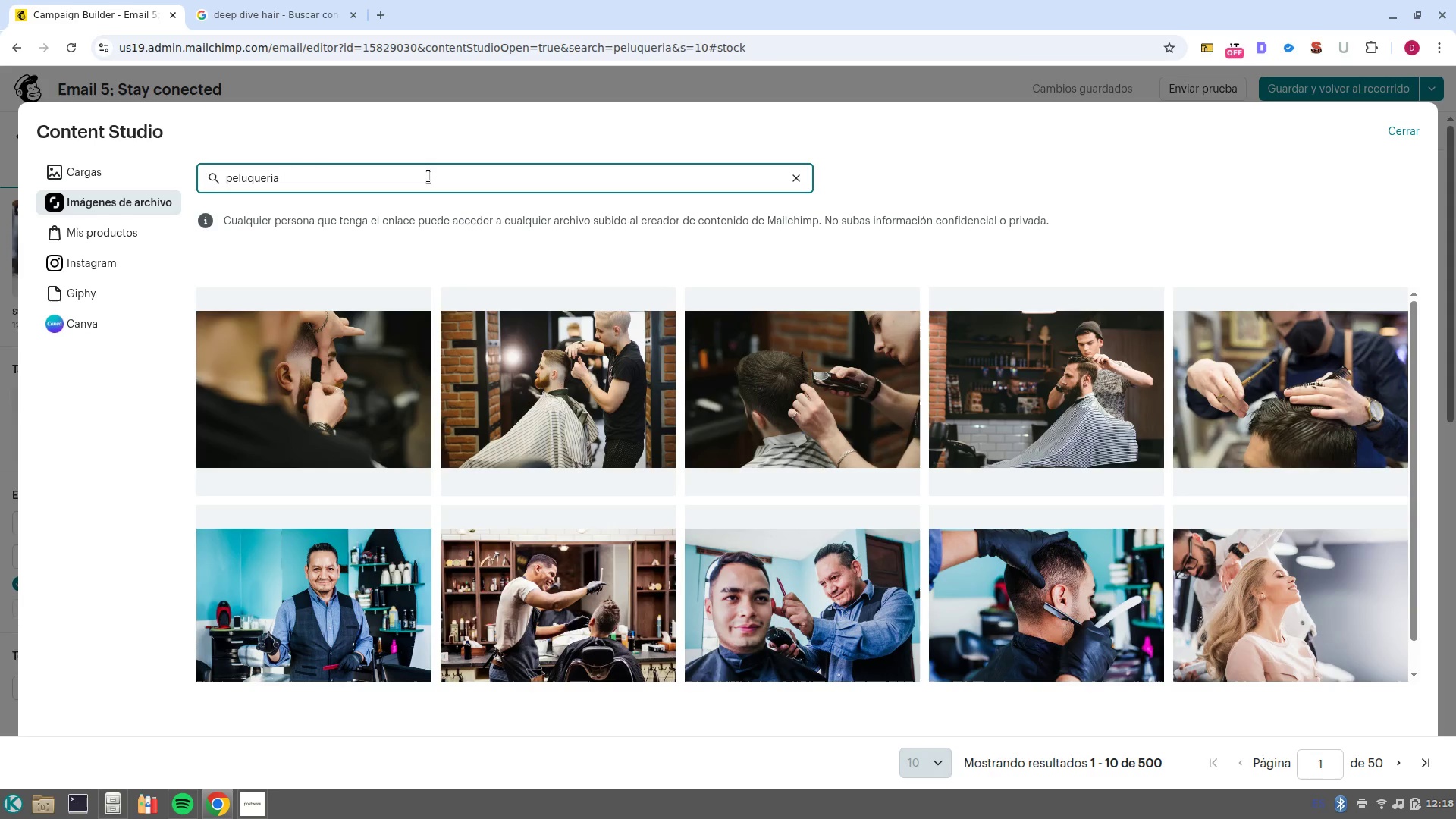 
left_click([301, 670])
 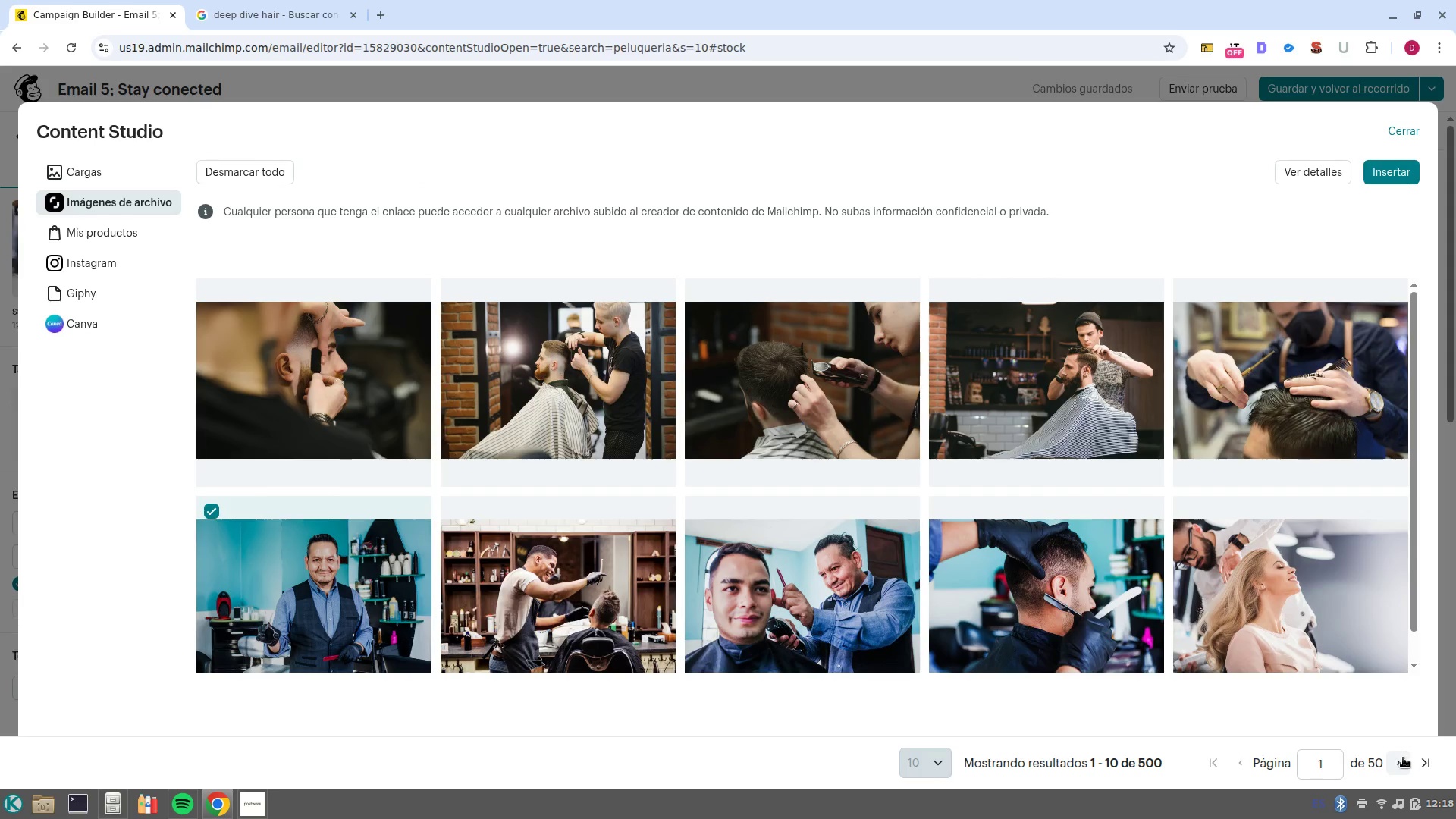 
left_click([1397, 766])
 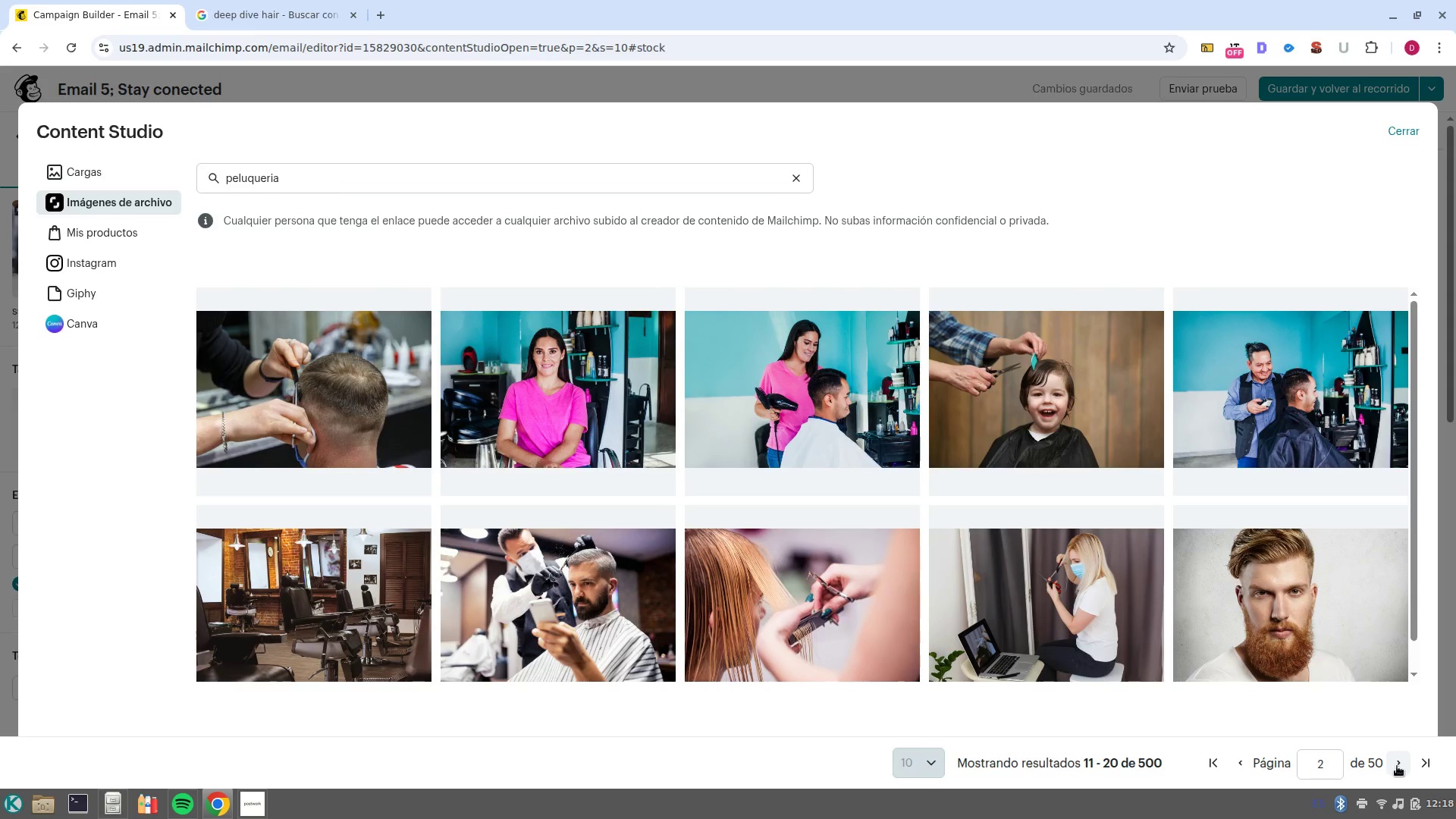 
wait(7.97)
 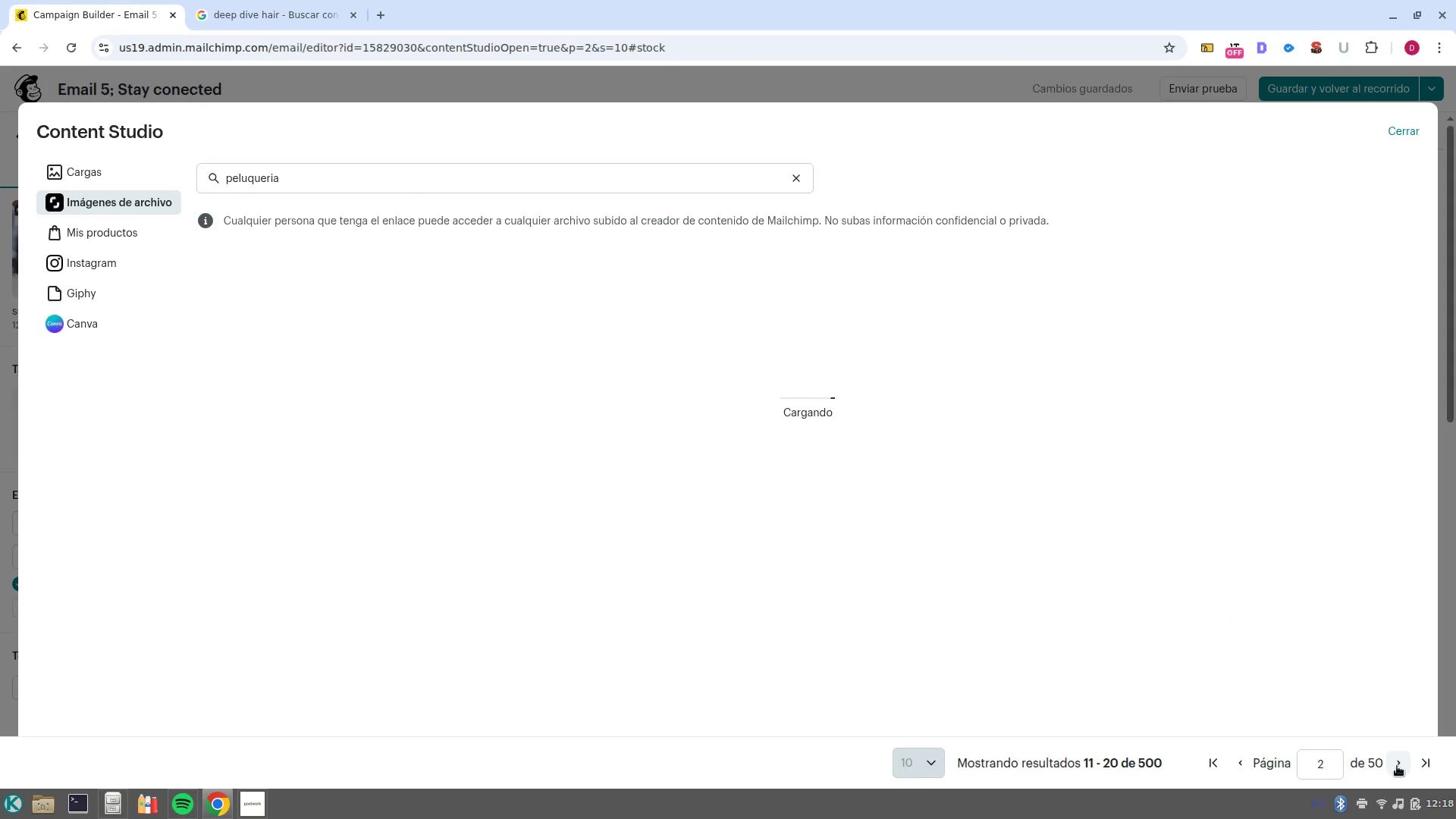 
left_click([303, 600])
 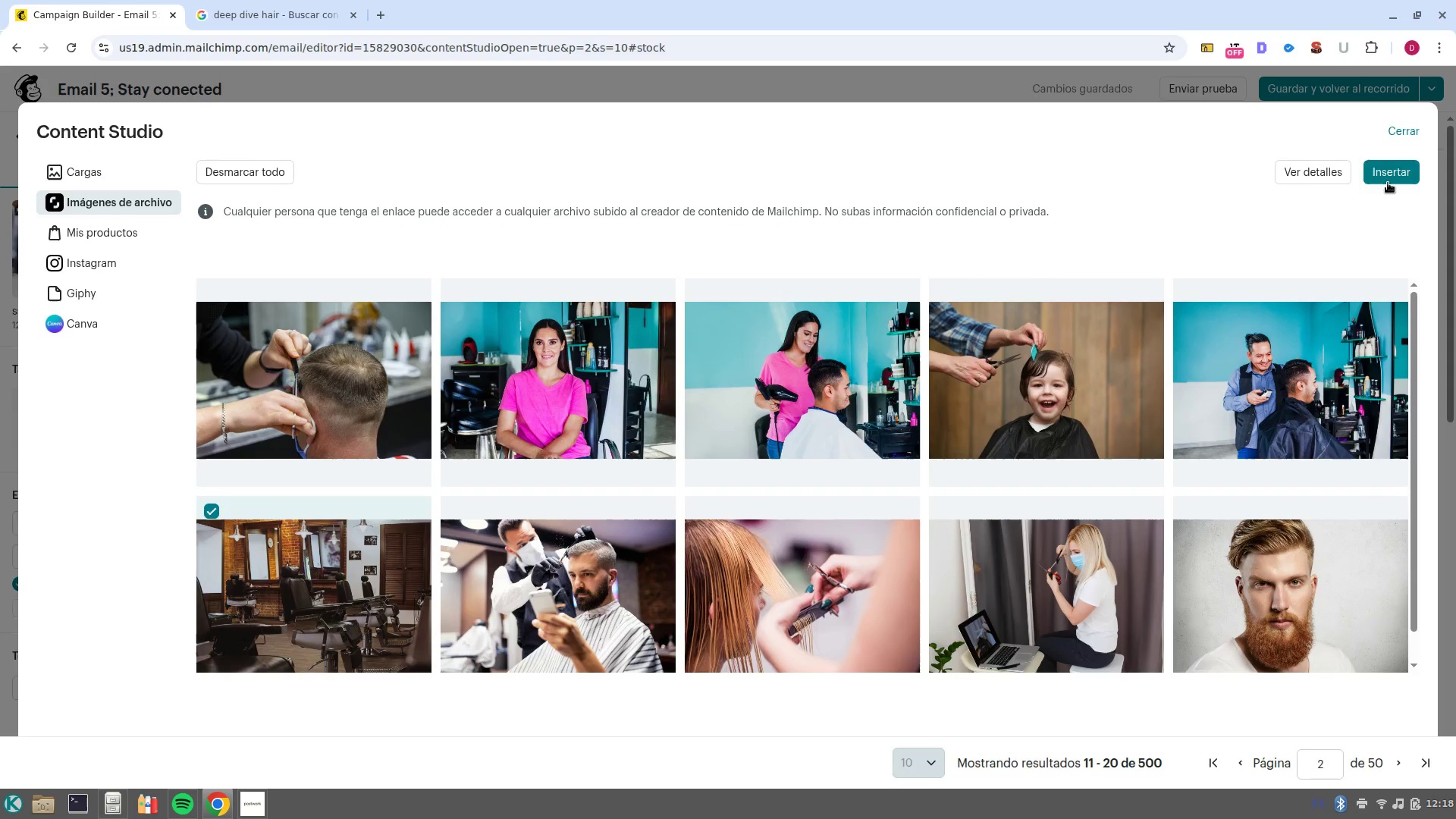 
left_click([1391, 174])
 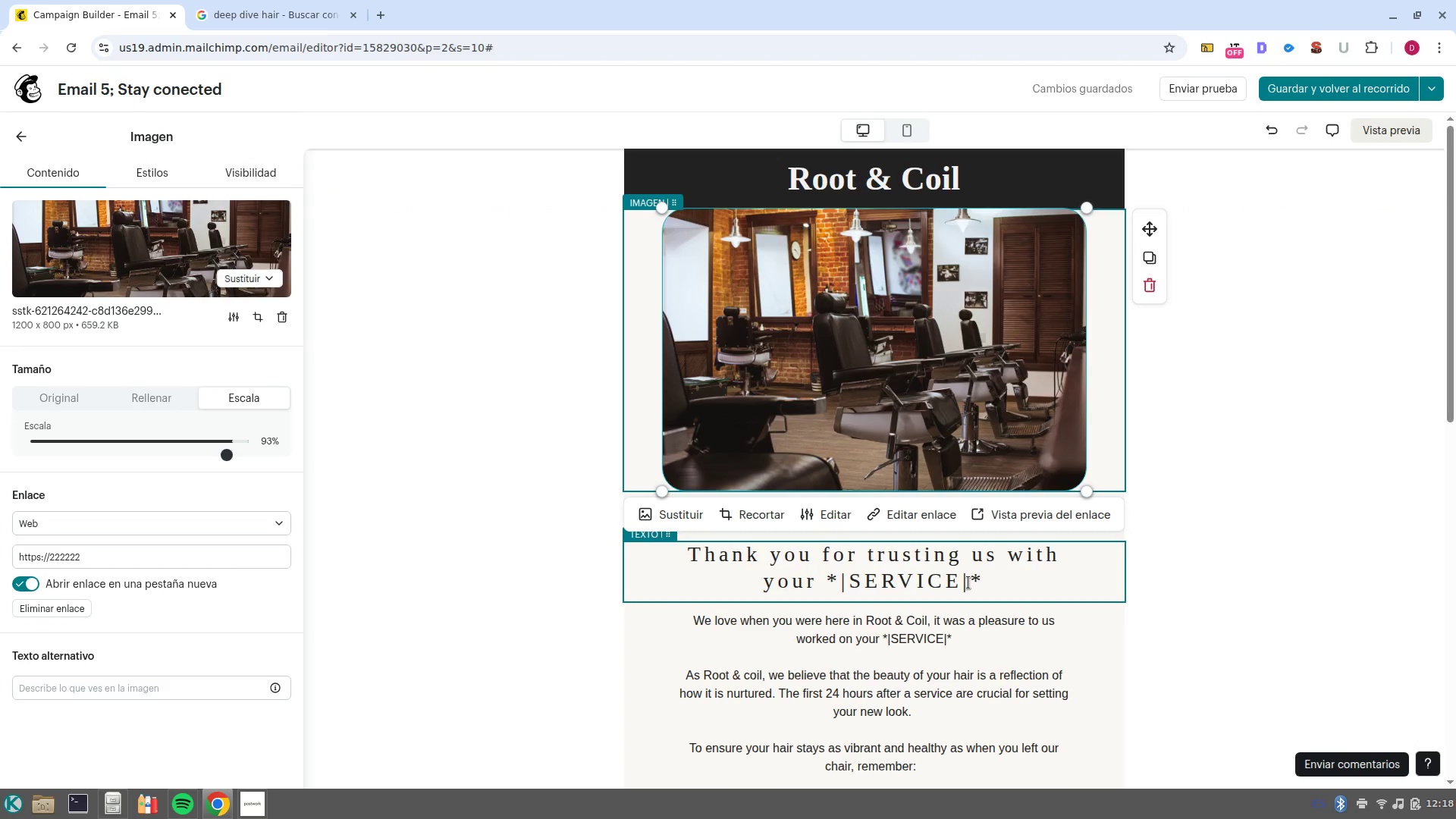 
wait(18.8)
 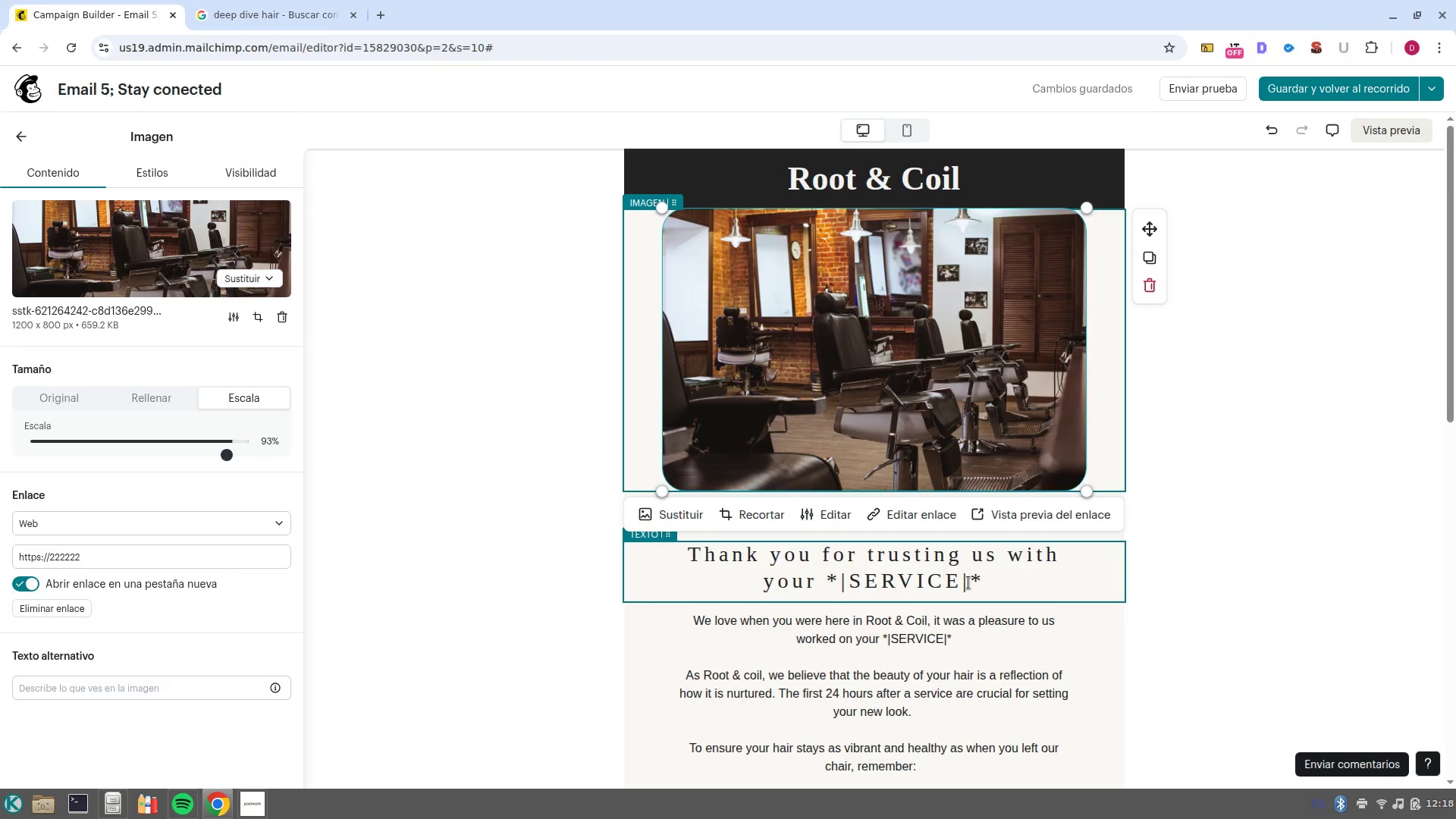 
left_click([993, 578])
 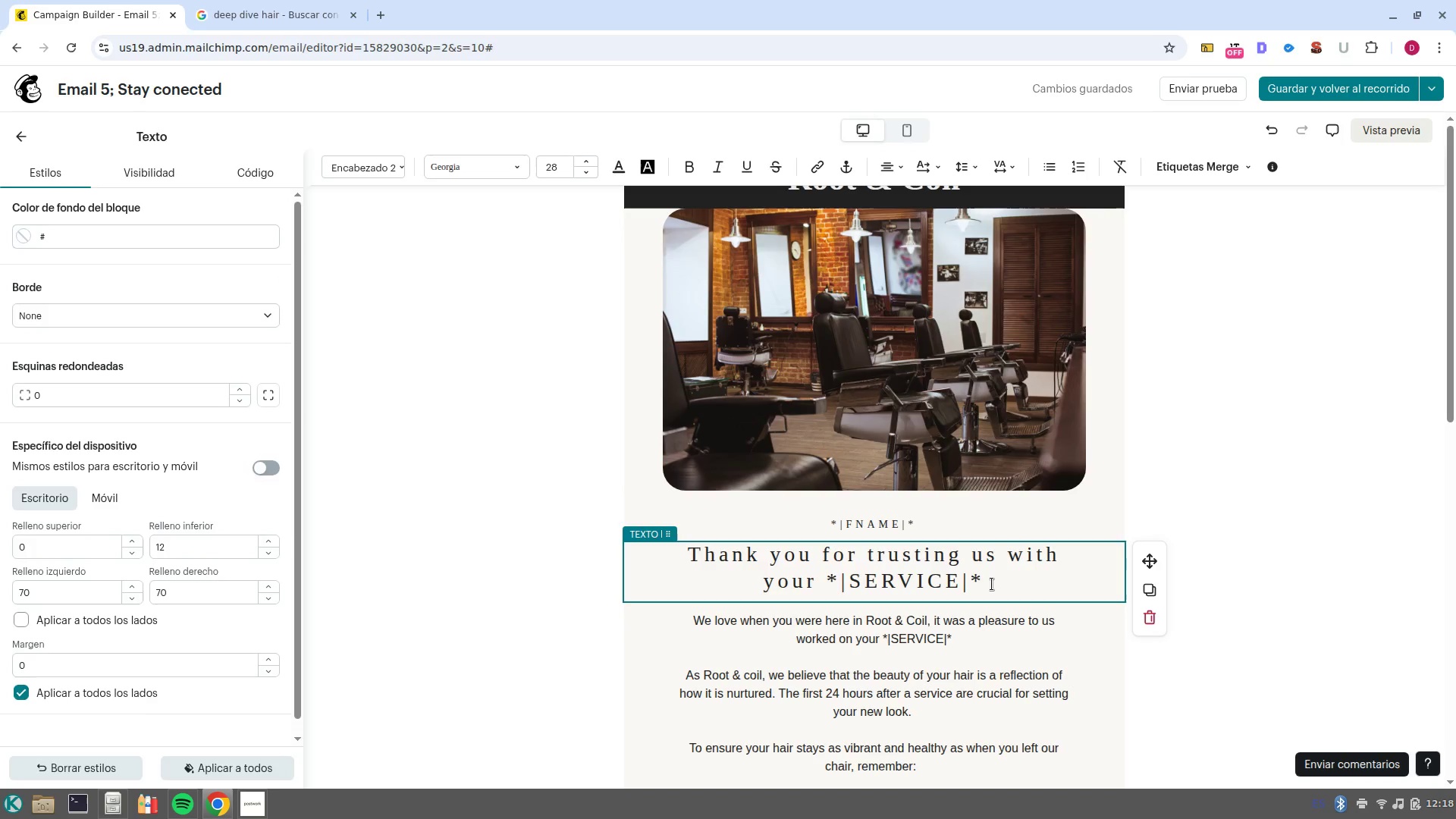 
left_click_drag(start_coordinate=[992, 584], to_coordinate=[662, 541])
 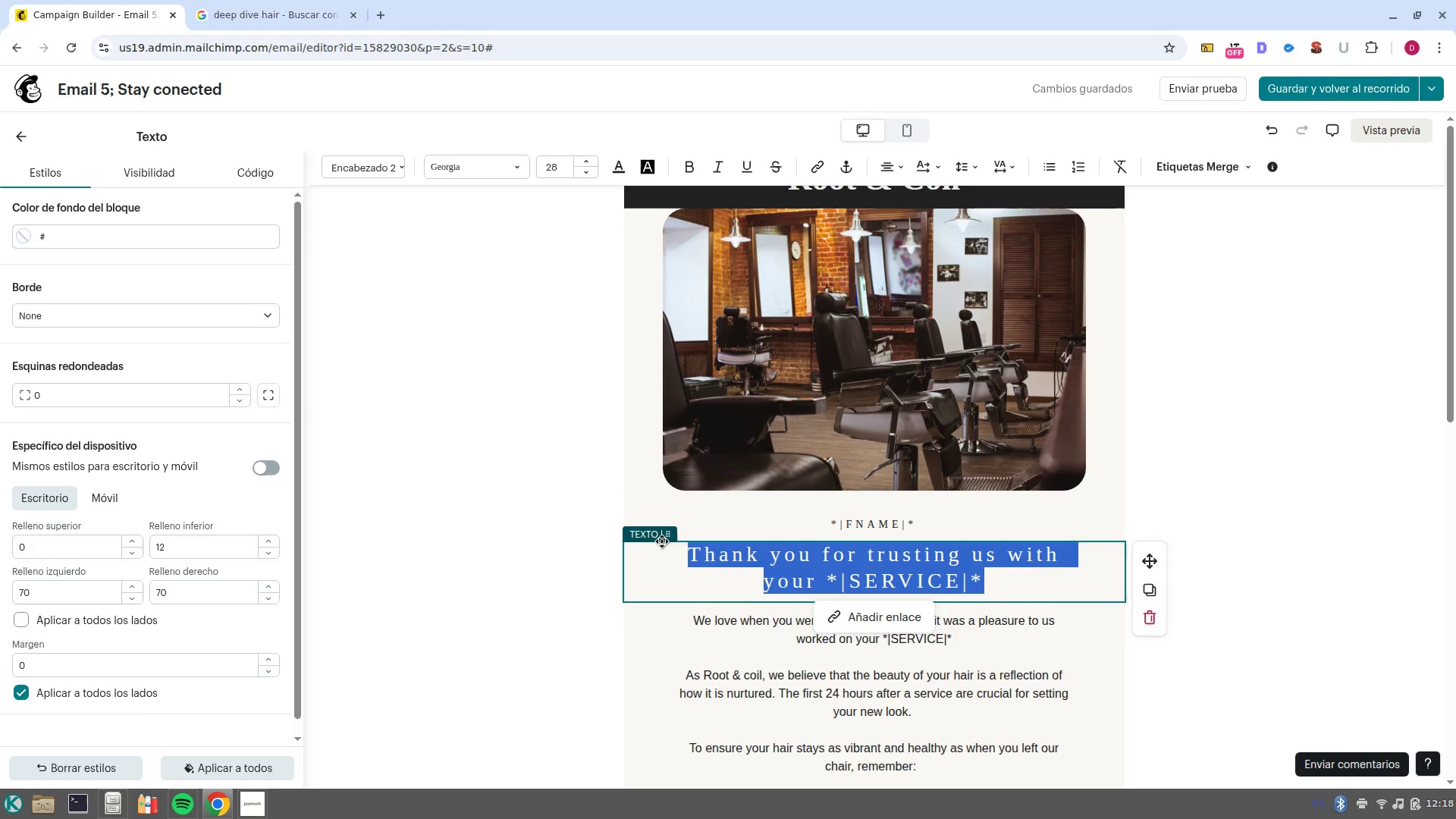 
type(We need to now how our services are for you)
 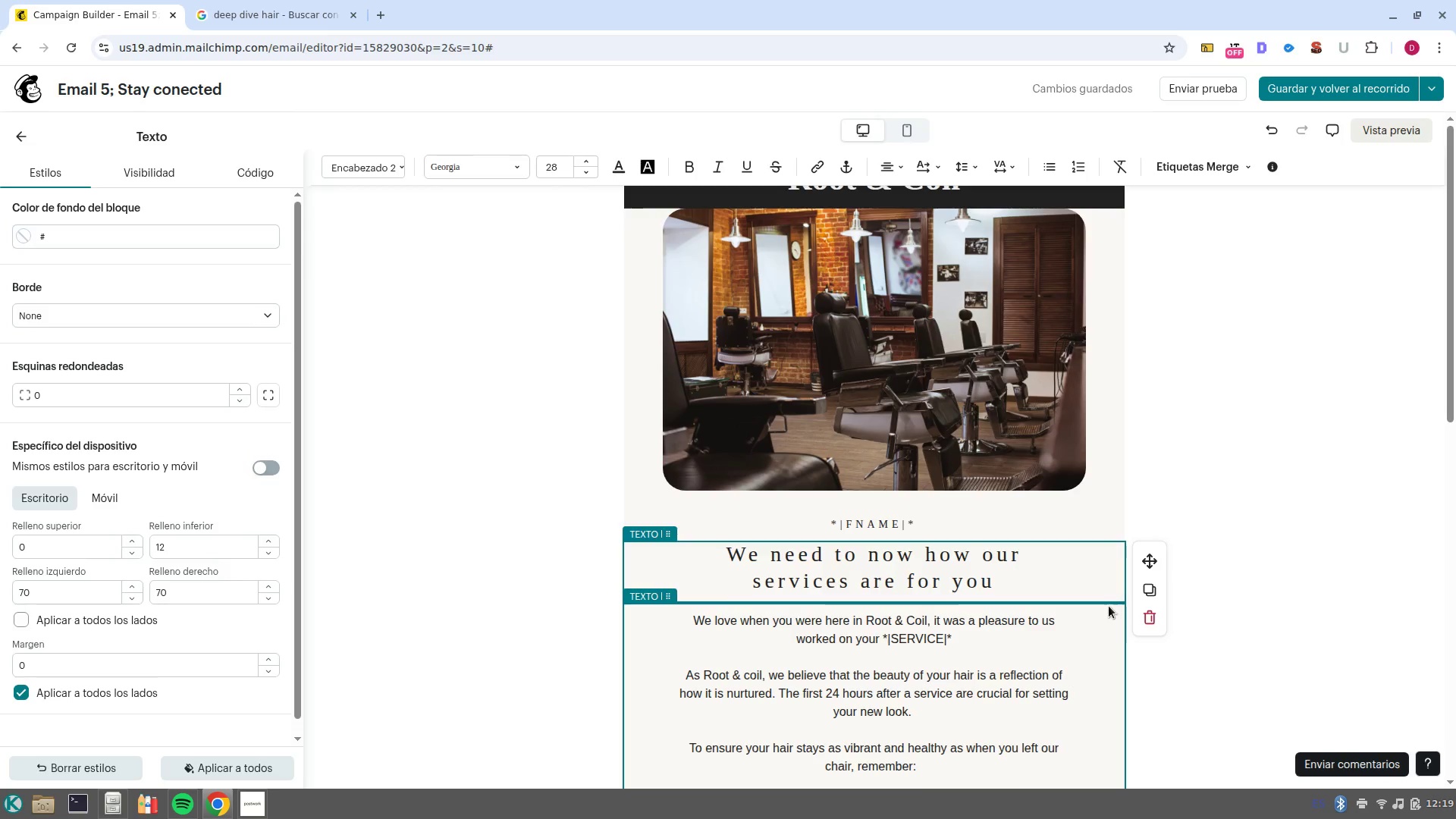 
wait(14.41)
 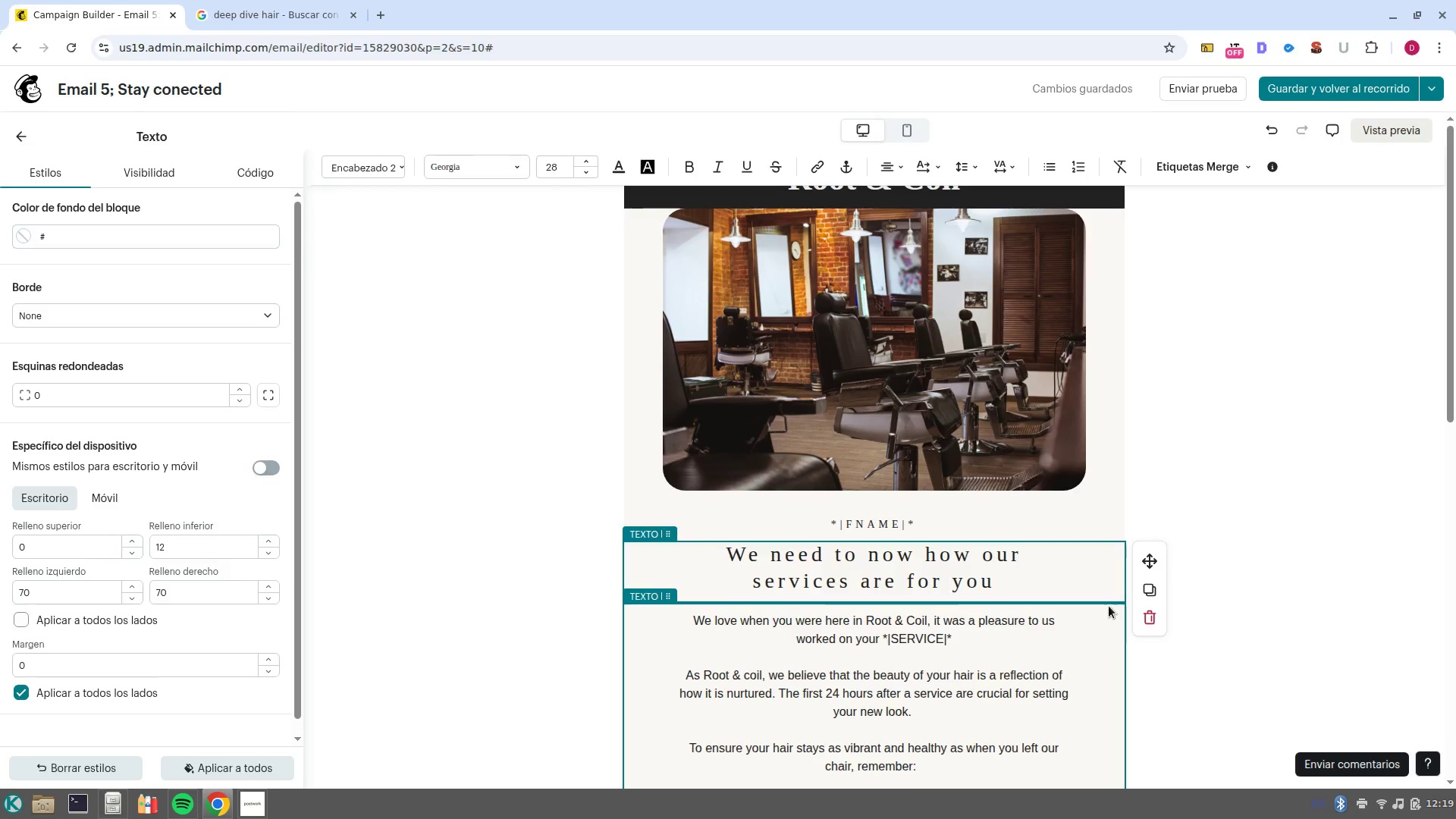 
scroll: coordinate [928, 717], scroll_direction: down, amount: 3.0
 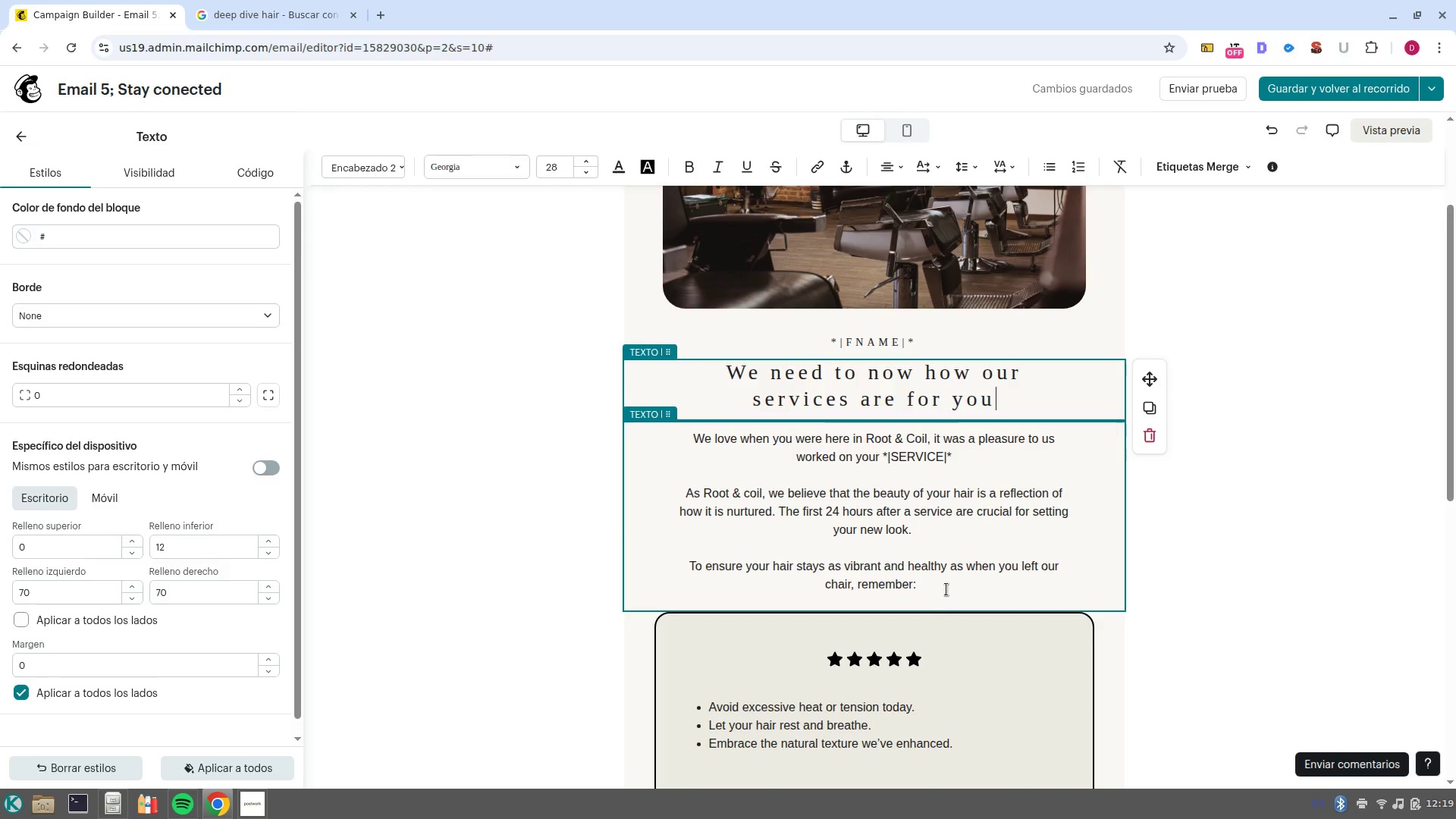 
left_click_drag(start_coordinate=[946, 589], to_coordinate=[668, 431])
 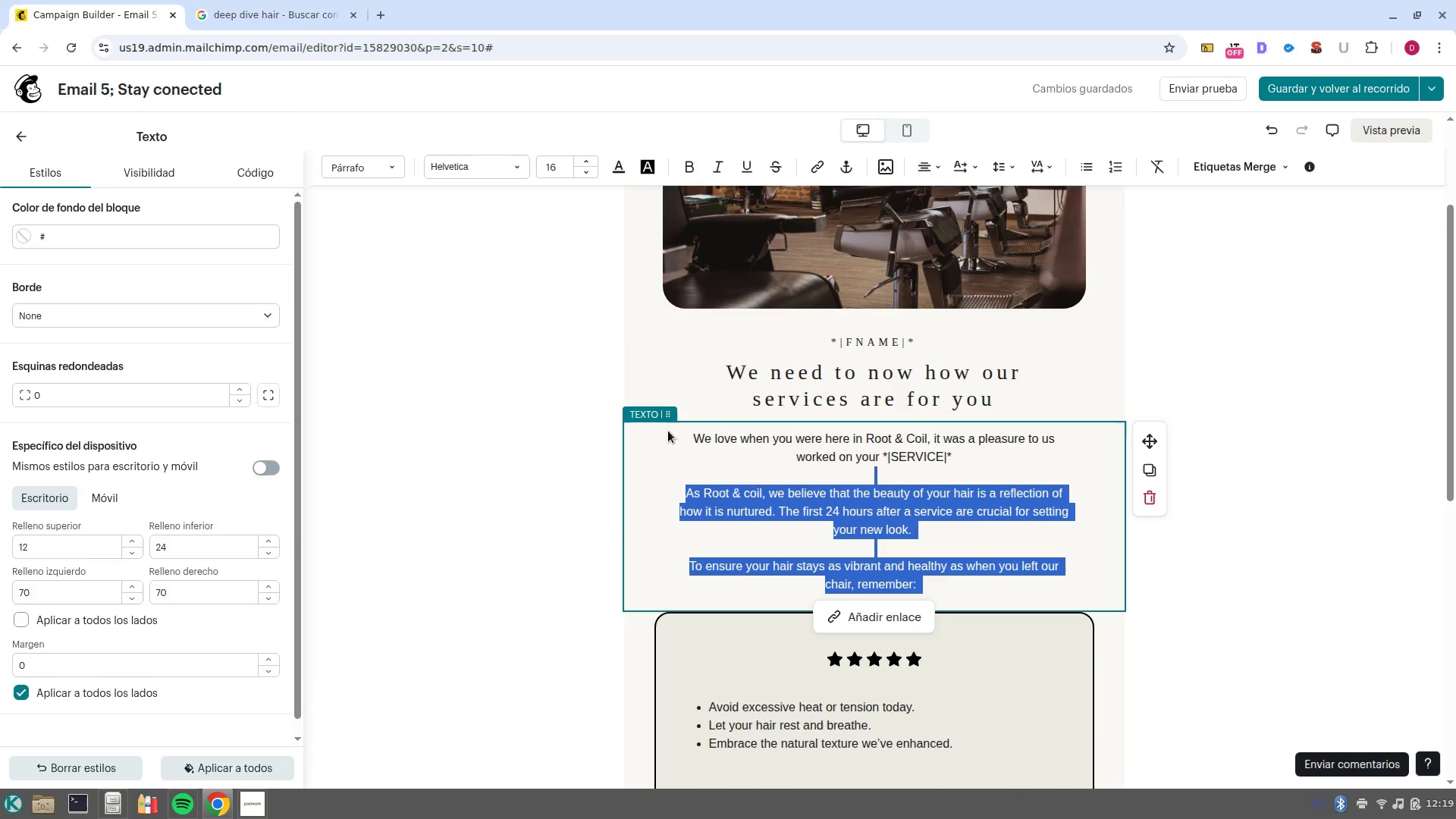 
key(Equal)
 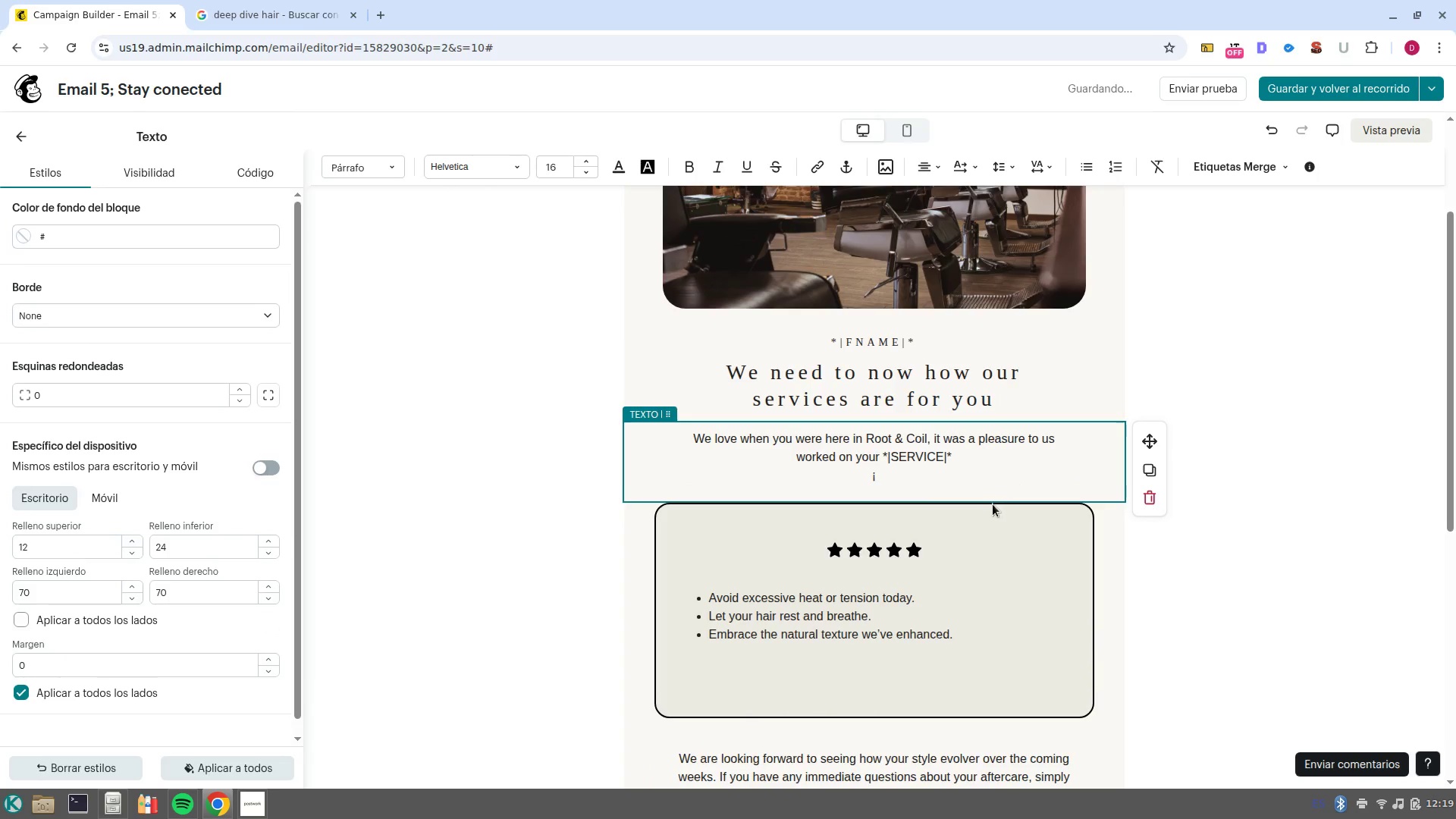 
left_click_drag(start_coordinate=[964, 475], to_coordinate=[657, 438])
 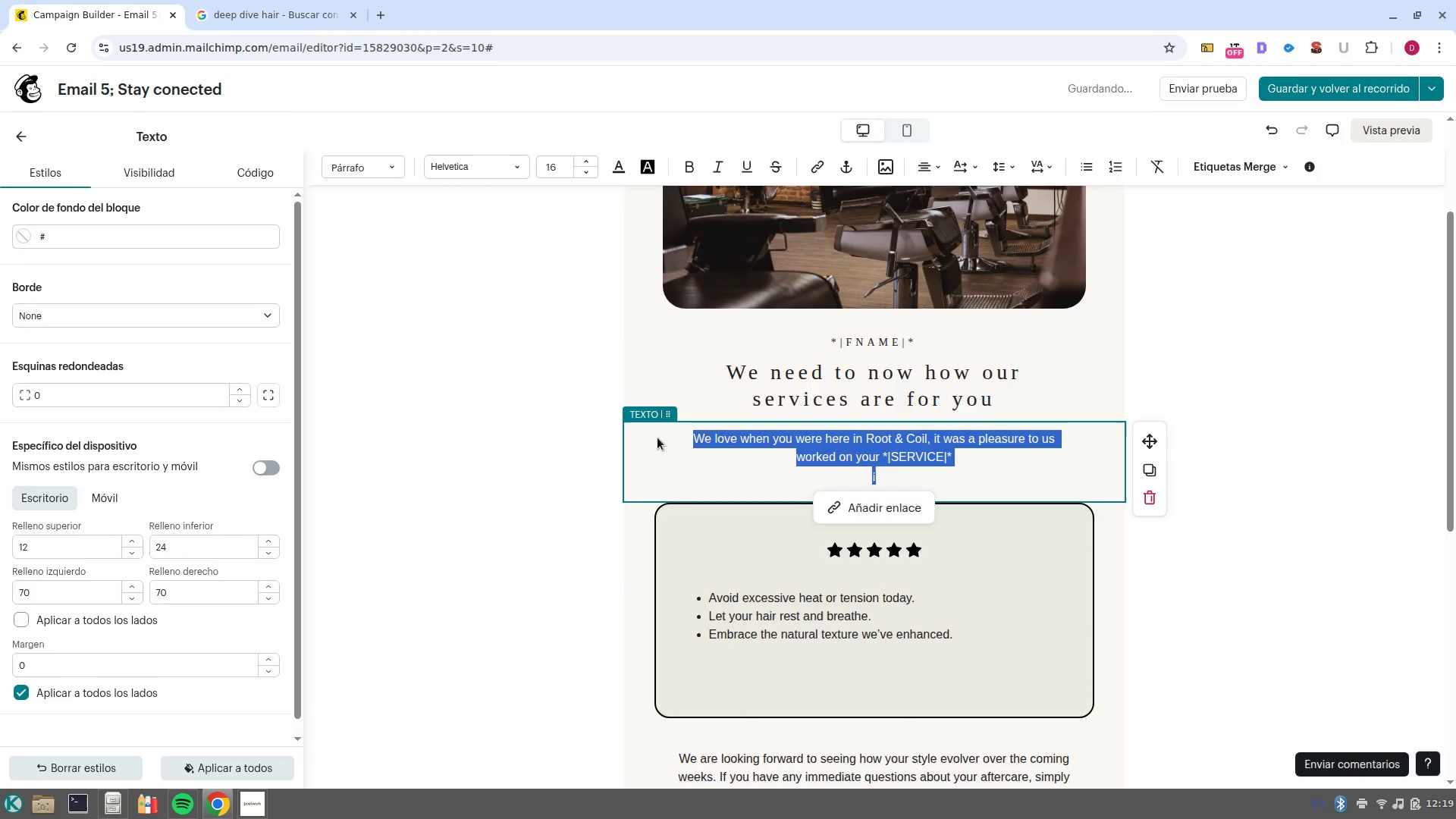 
key(Backspace)
type(It-s been over six weeks since your last visit)
 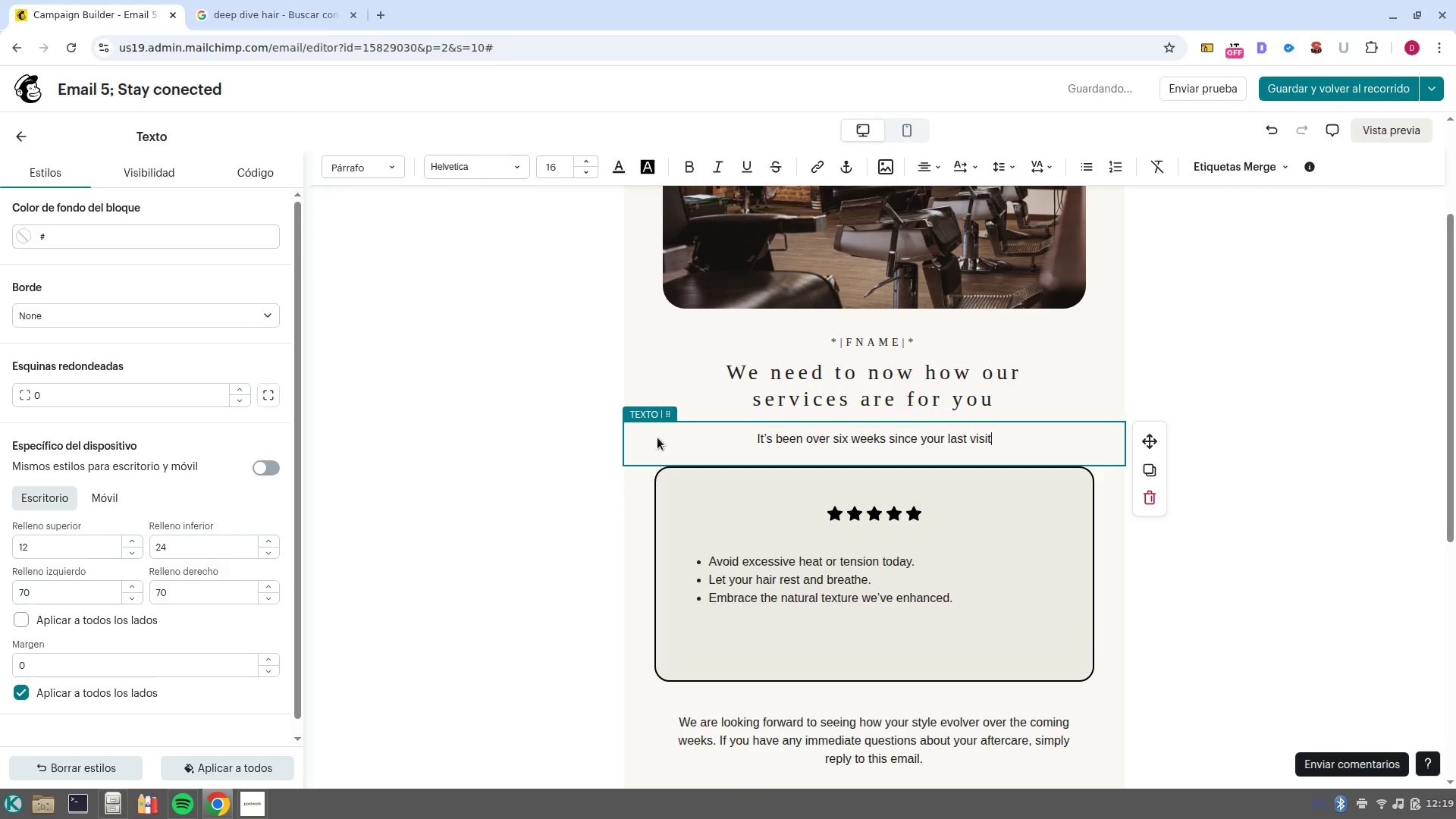 
type(, adn)
key(Backspace)
key(Backspace)
type(nd we hope you are still enjoying the results of your )
 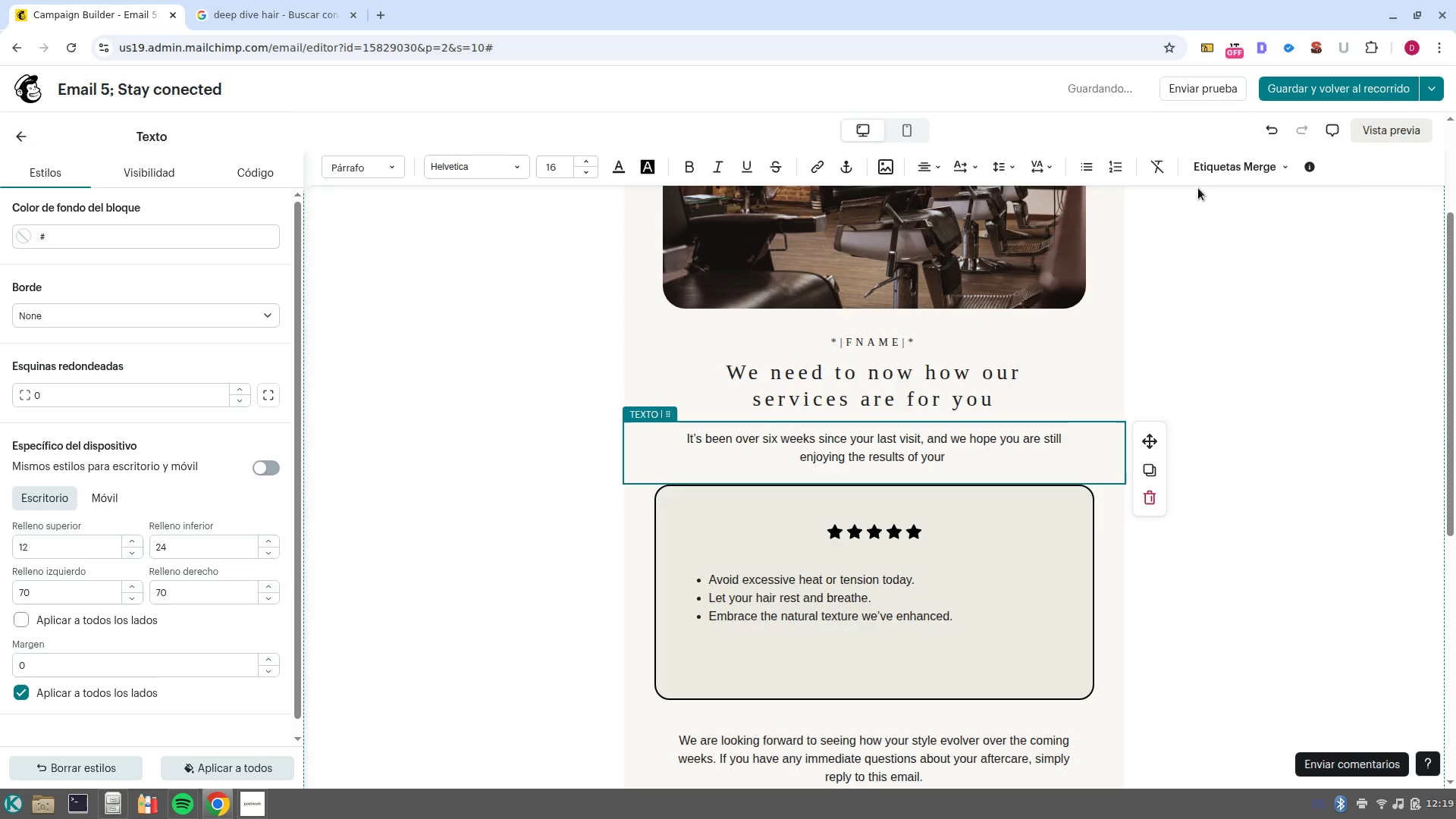 
left_click([1222, 166])
 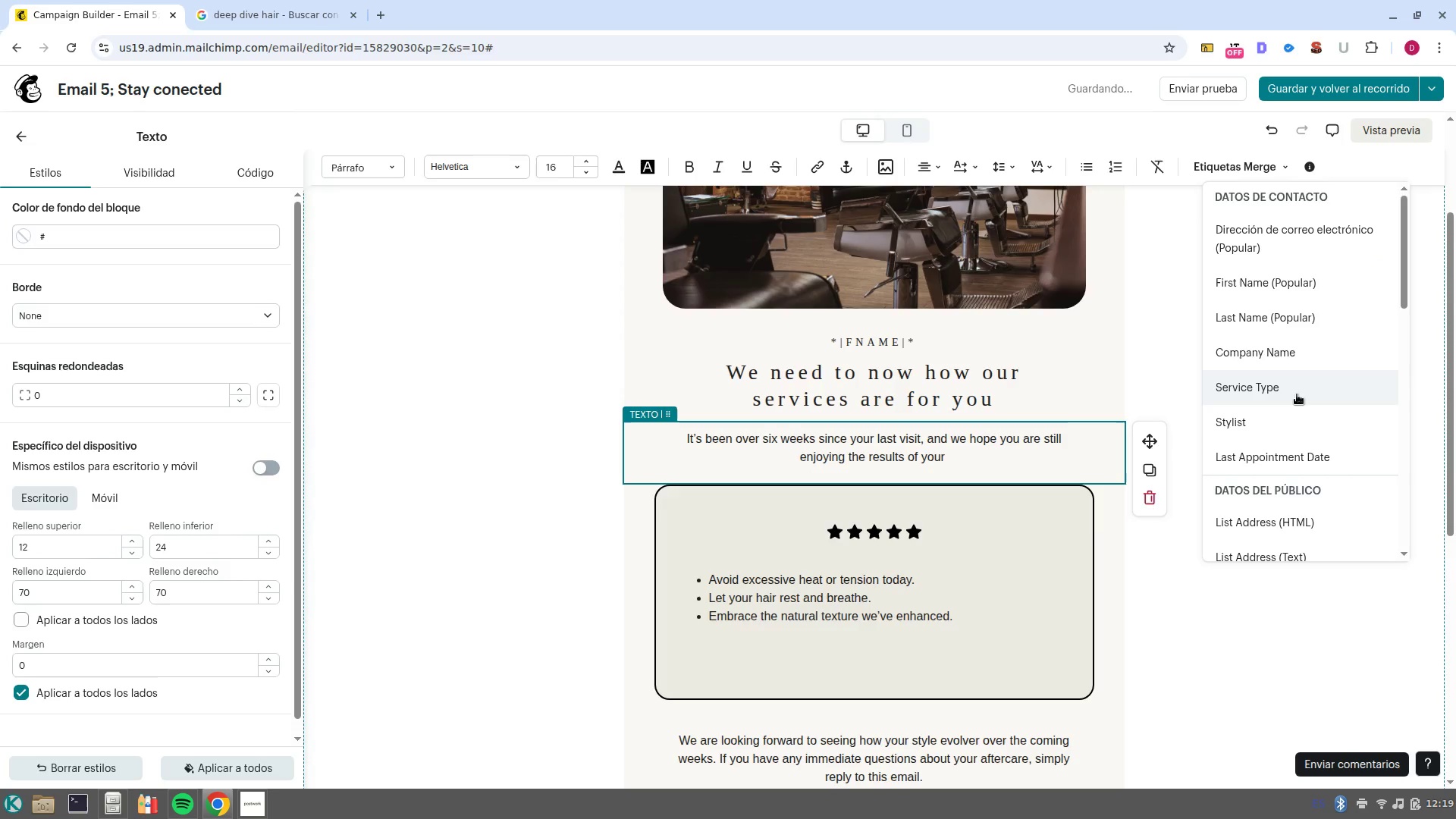 
left_click([1297, 394])
 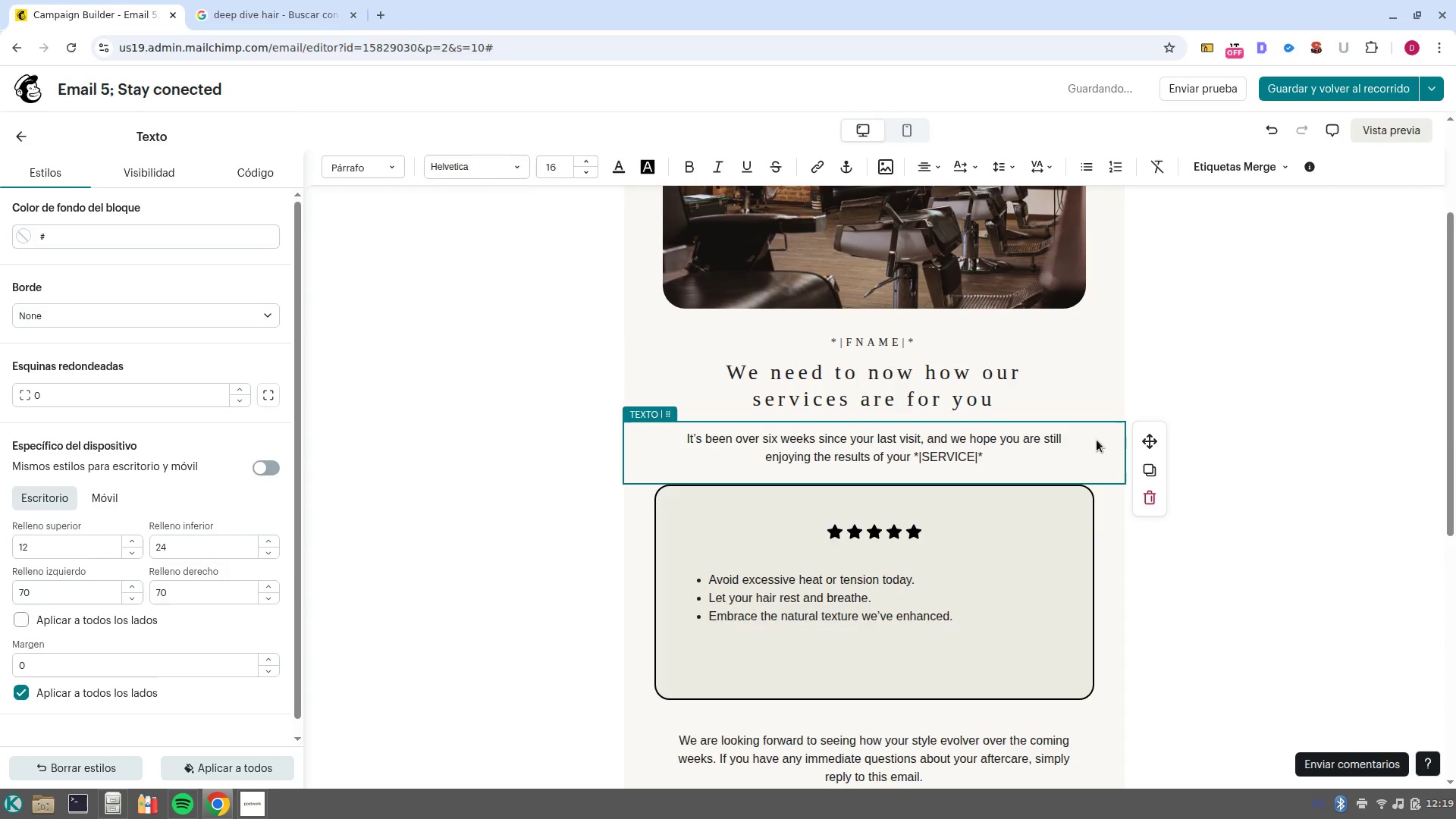 
key(NumpadEnter)
key(NumpadEnter)
type(Our community is built)
 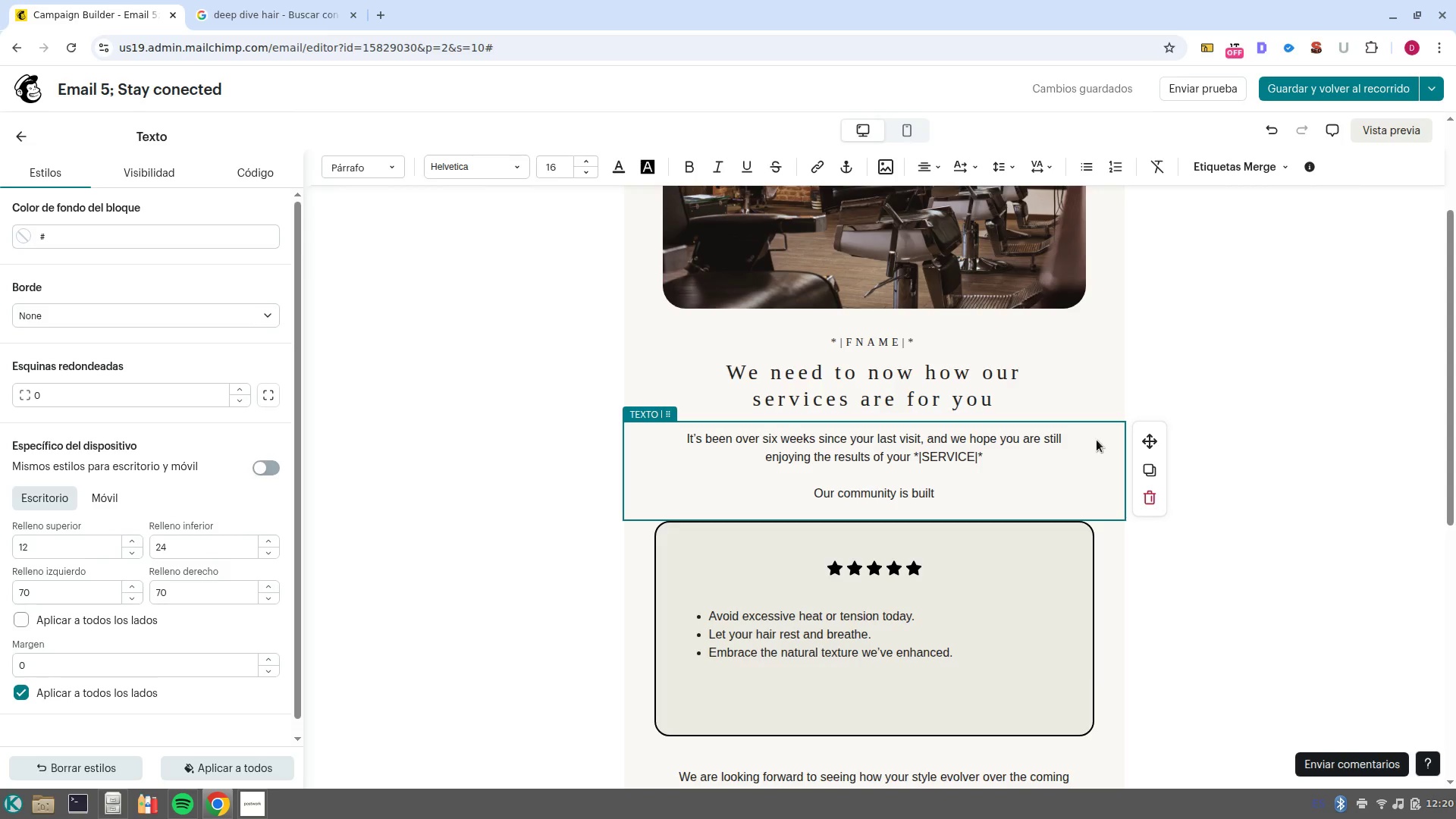 
wait(6.24)
 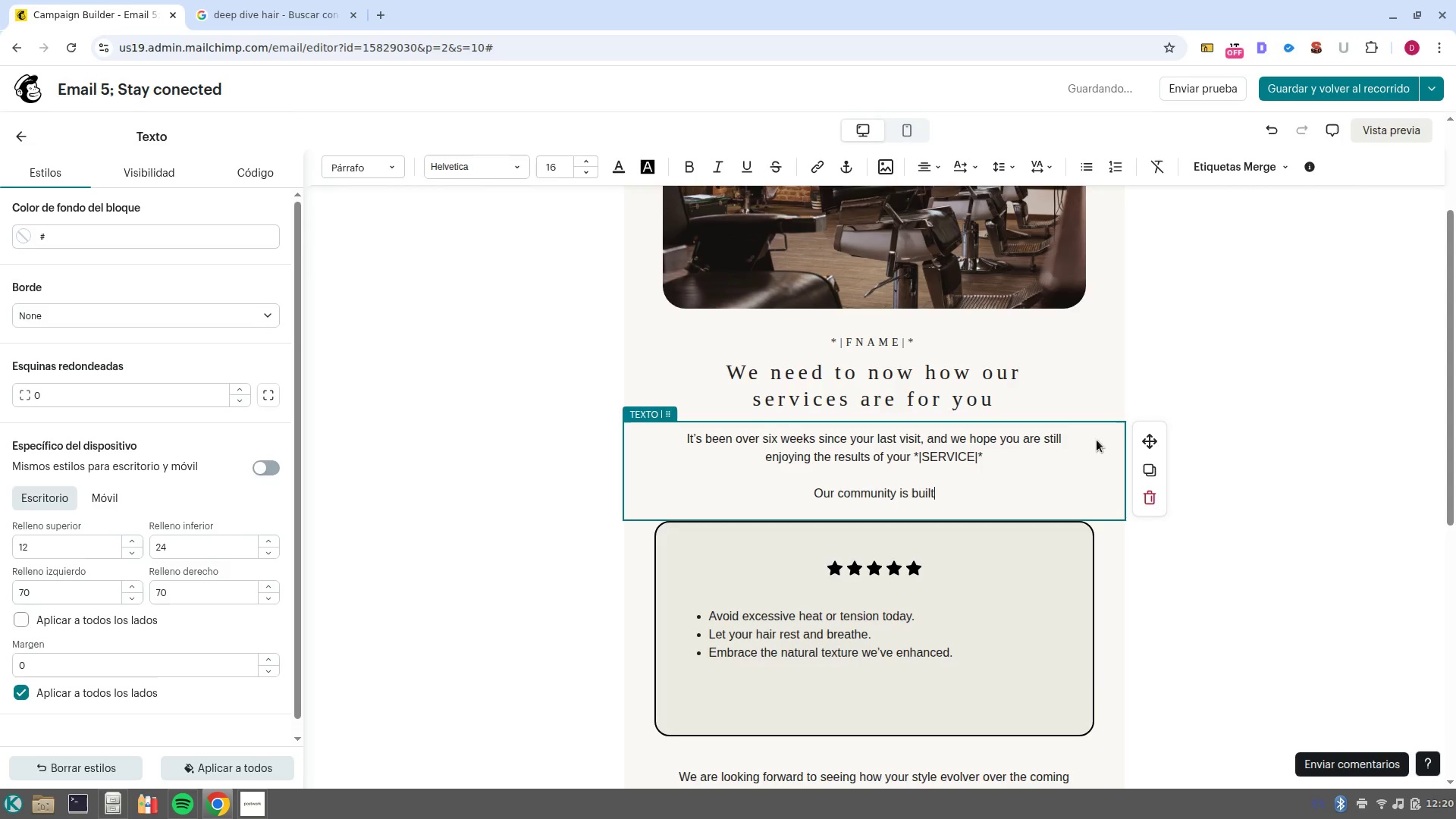 
type( on trust and shared experiences. If you enjoyed your time in op)
key(Backspace)
key(Backspace)
type(our chairs)
 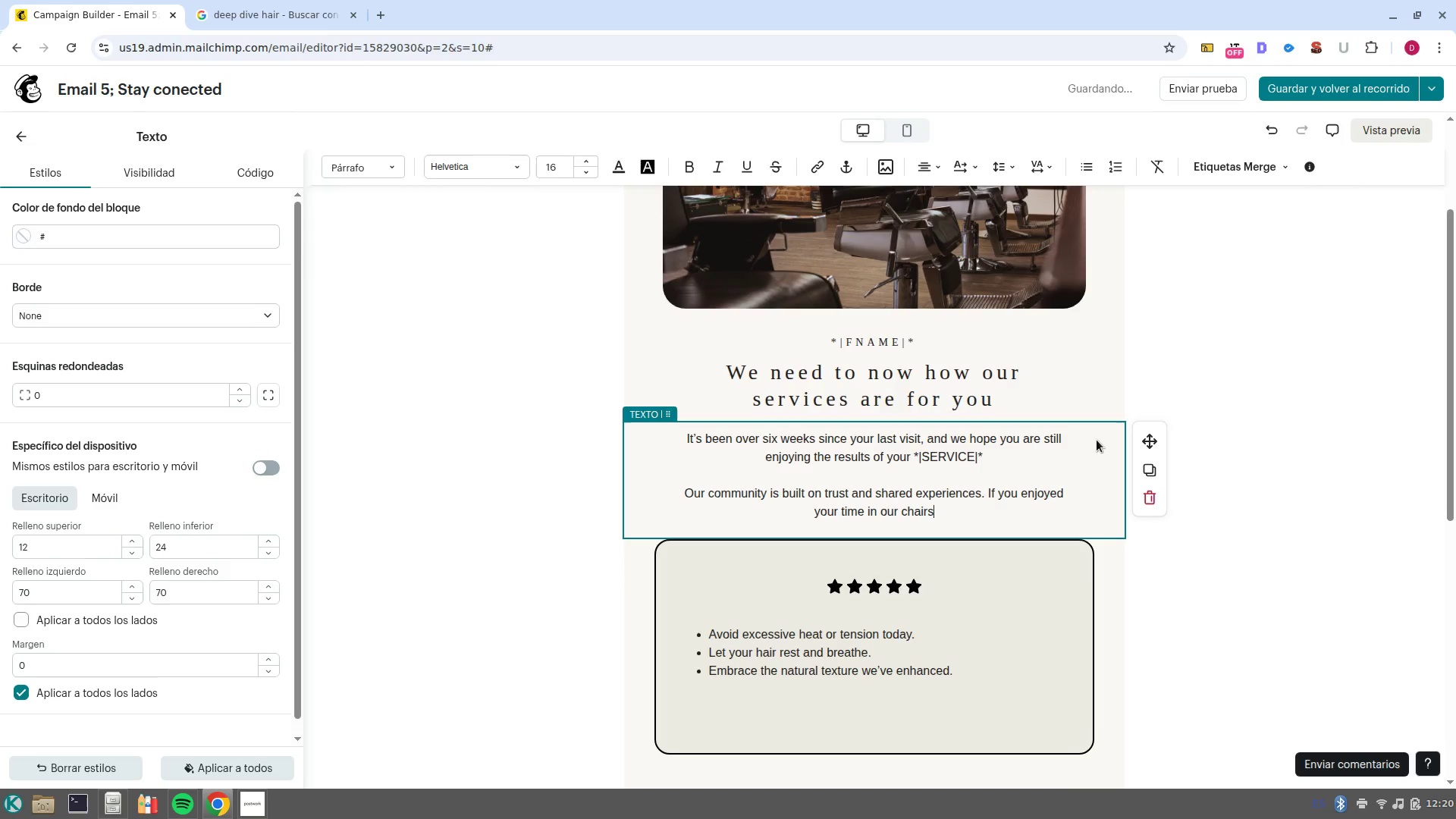 
type( and love )
 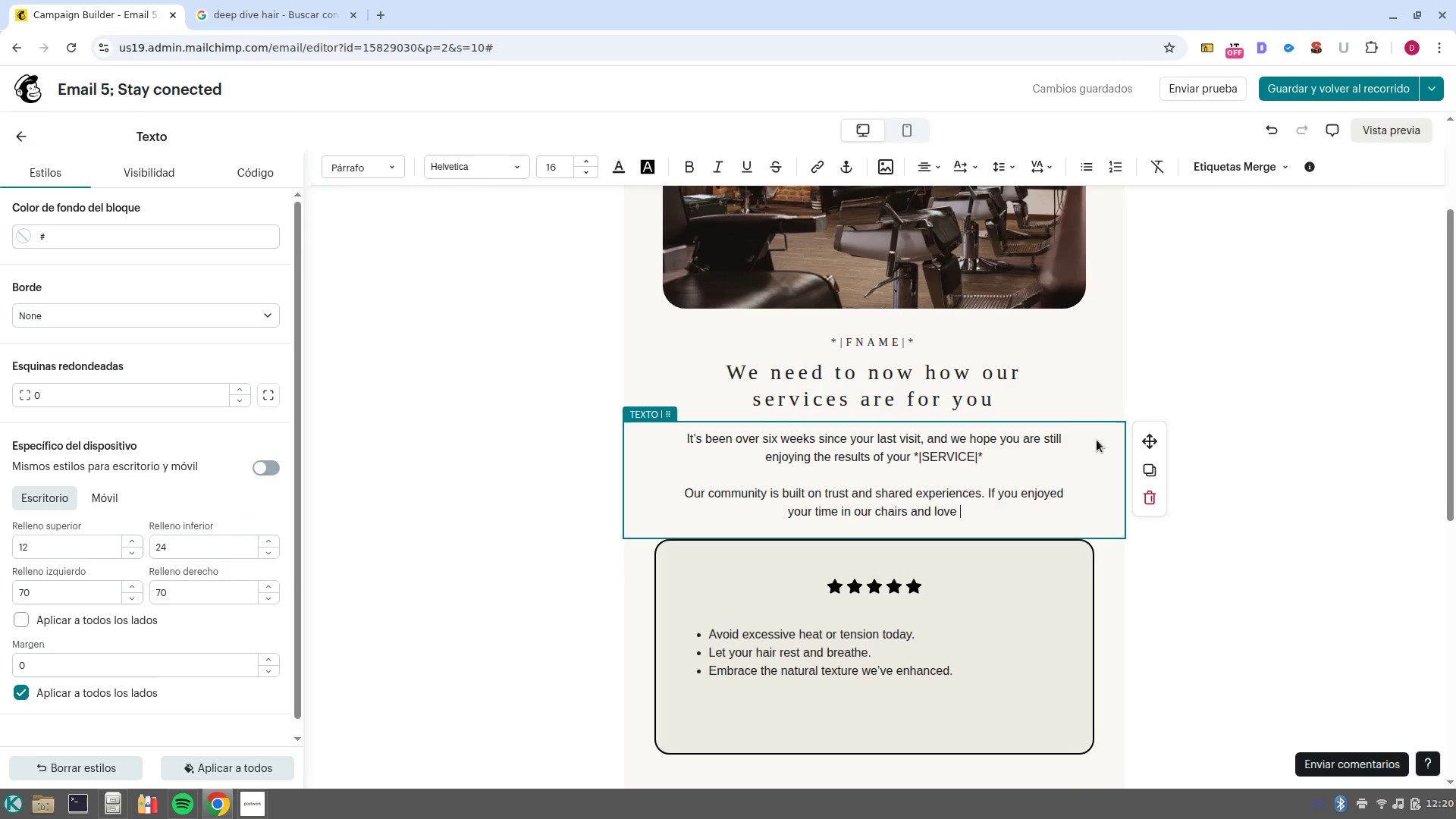 
wait(6.54)
 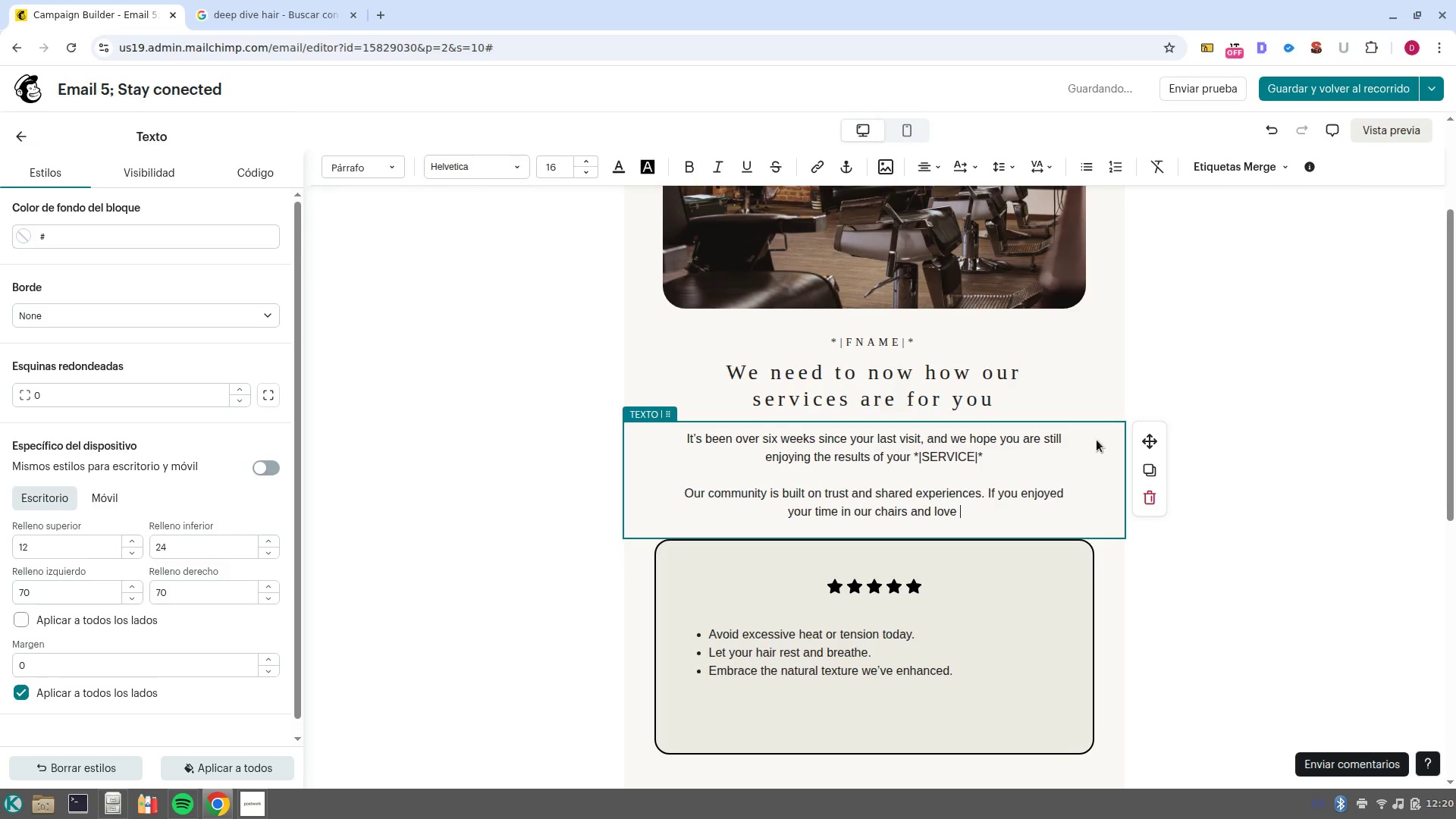 
type(y7our hair, would you mind sharing )
 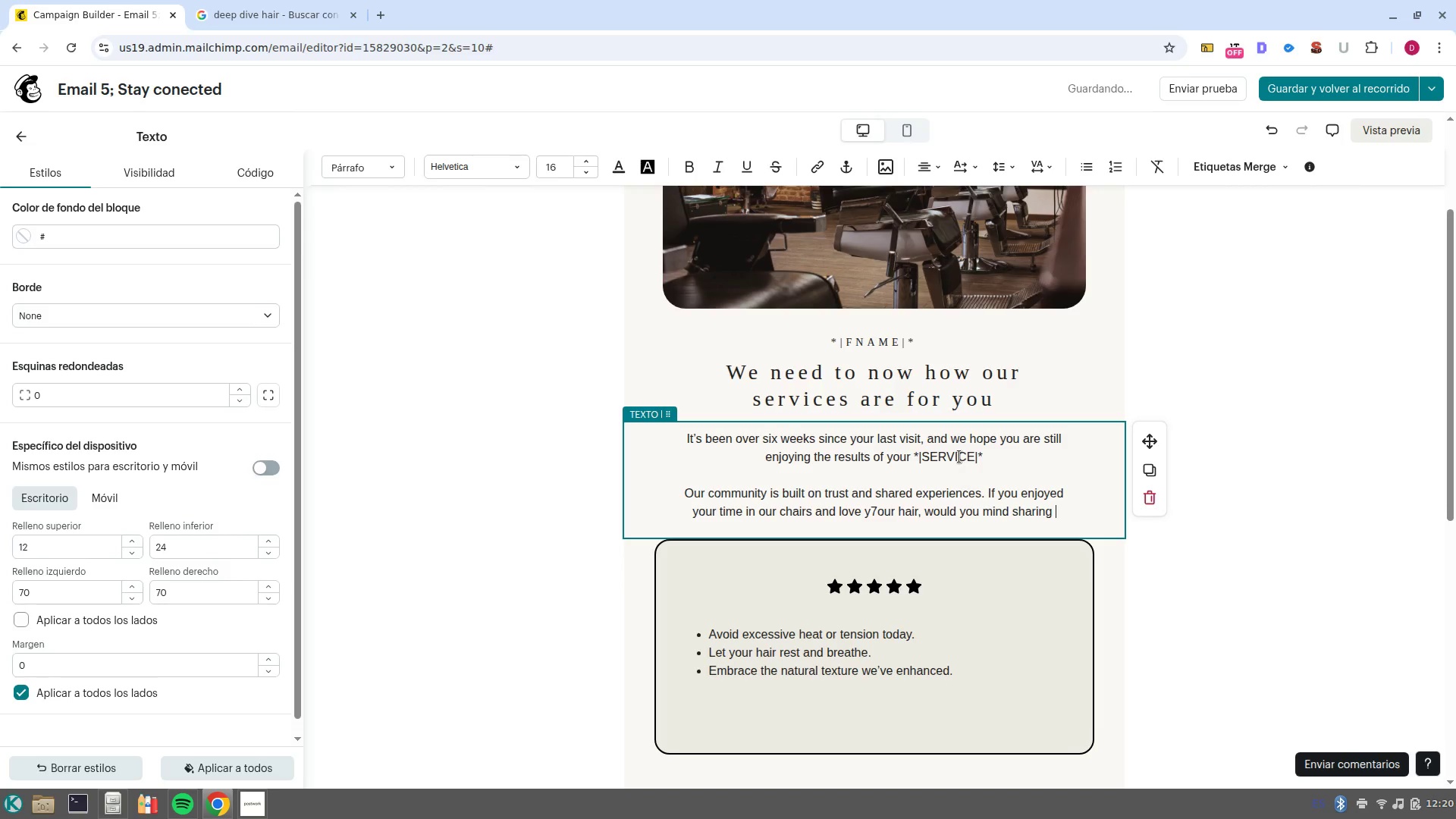 
left_click([880, 511])
 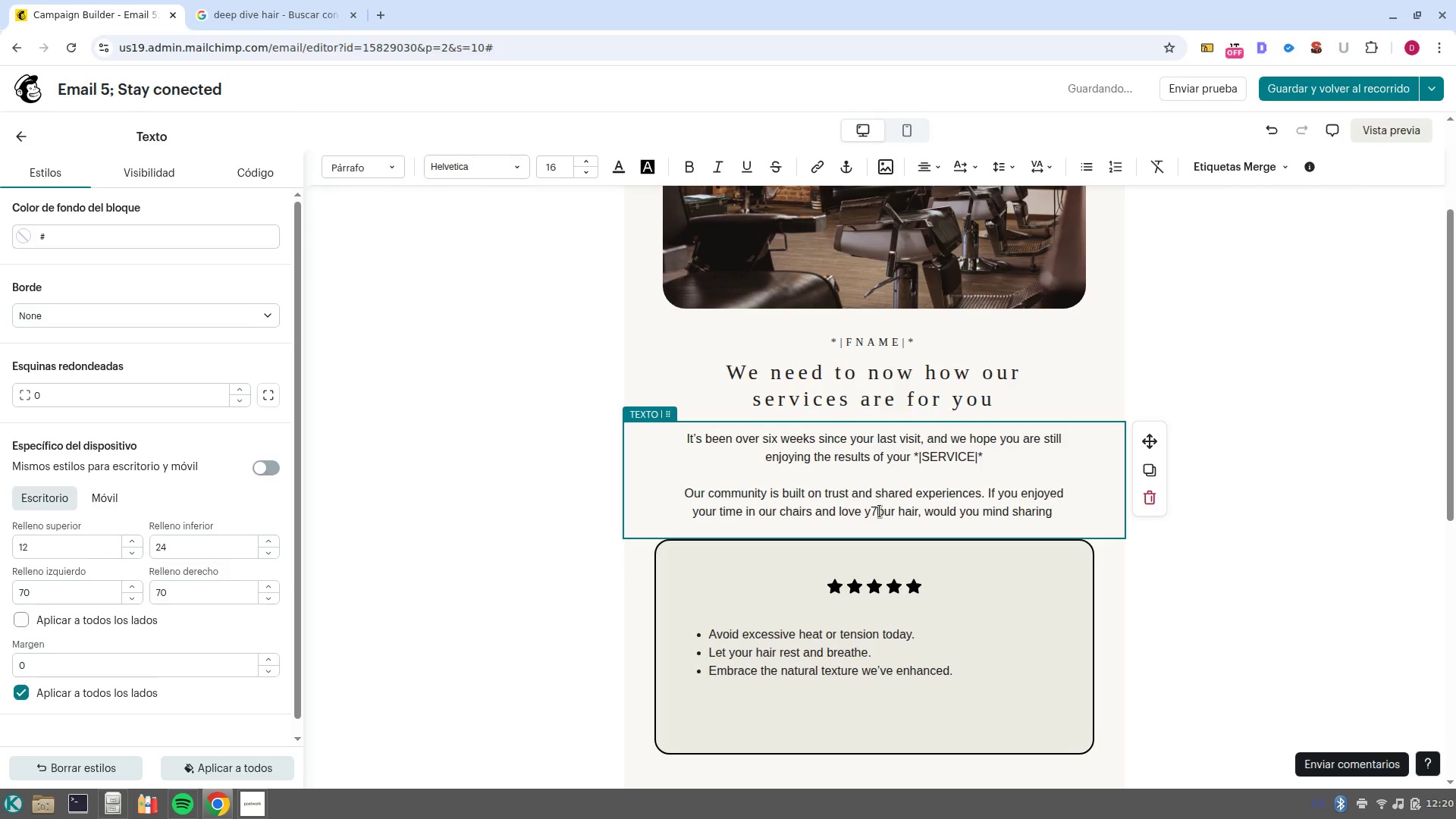 
key(Backspace)
 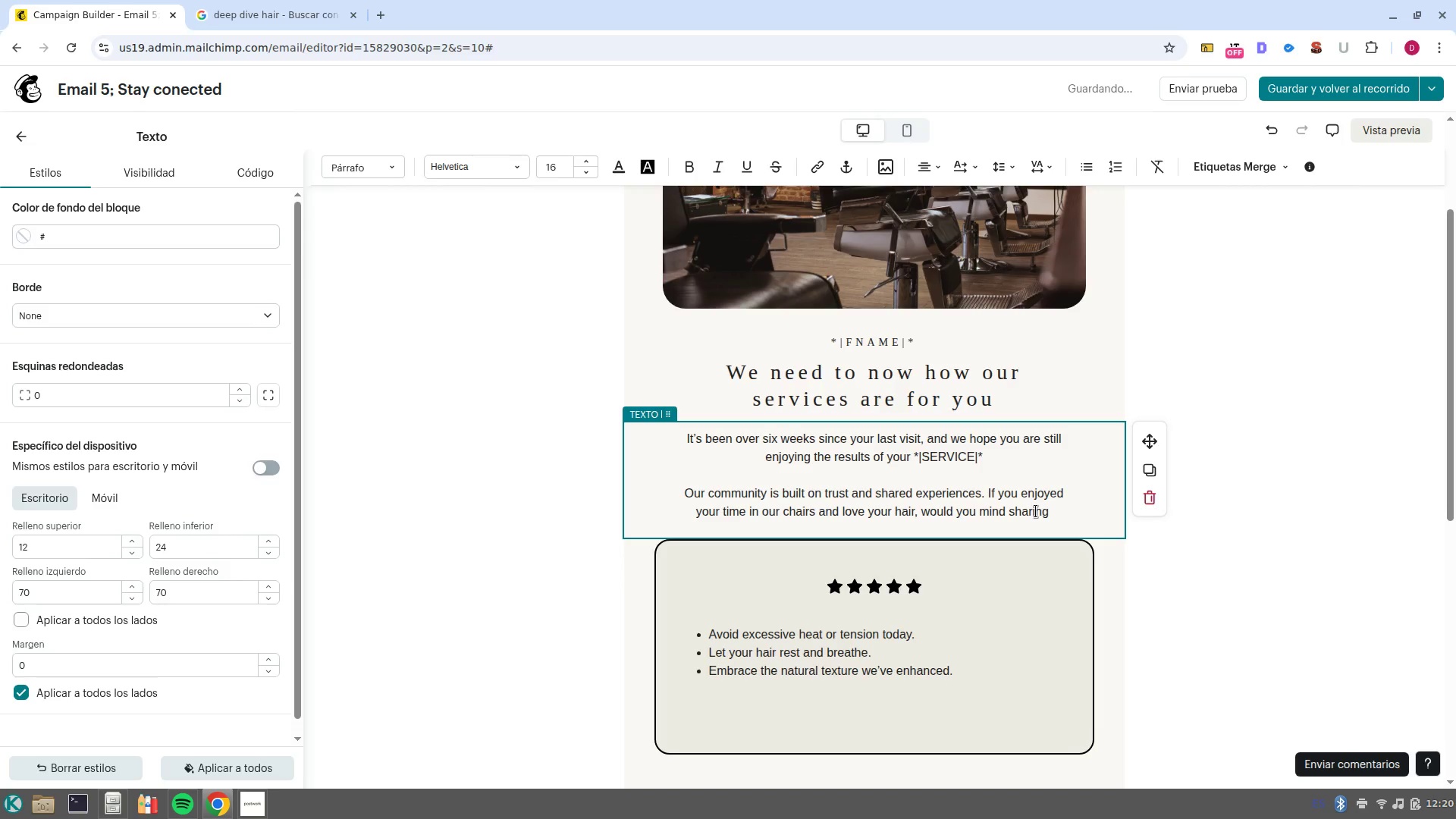 
left_click([1075, 515])
 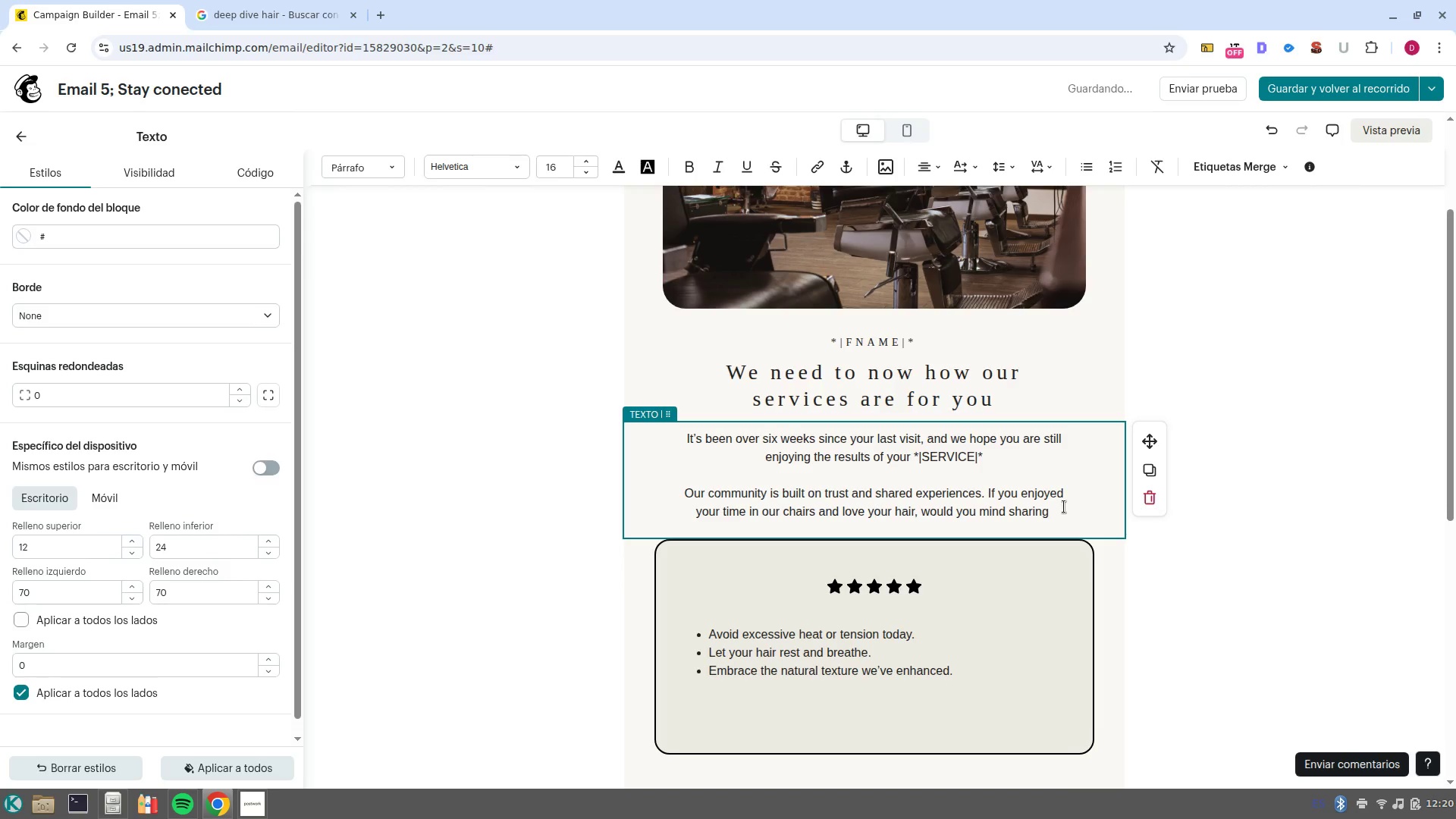 
left_click([1064, 507])
 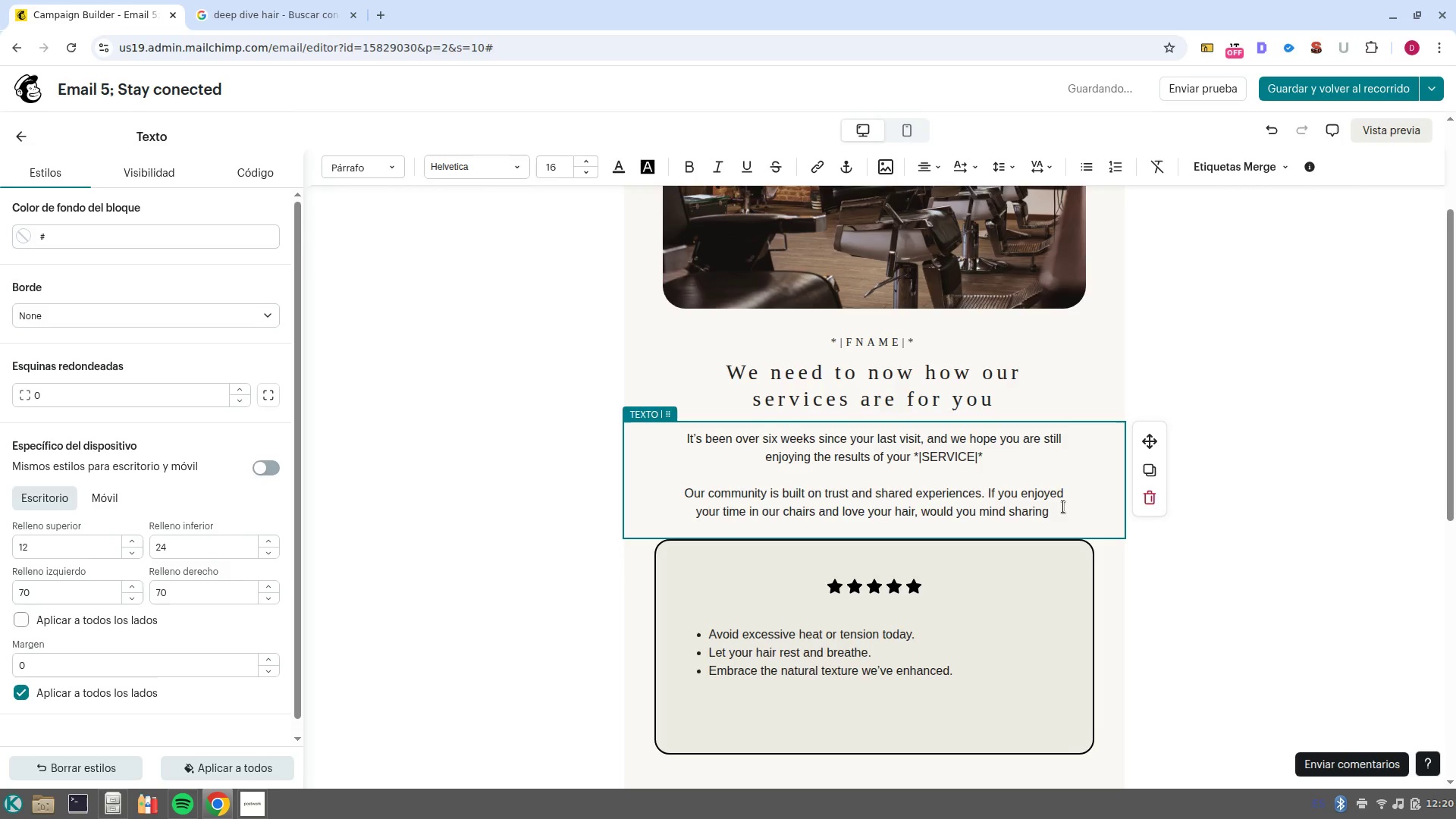 
type( a brief review_ Yp)
key(Backspace)
type(our feedback not only supports the studio but also helos)
 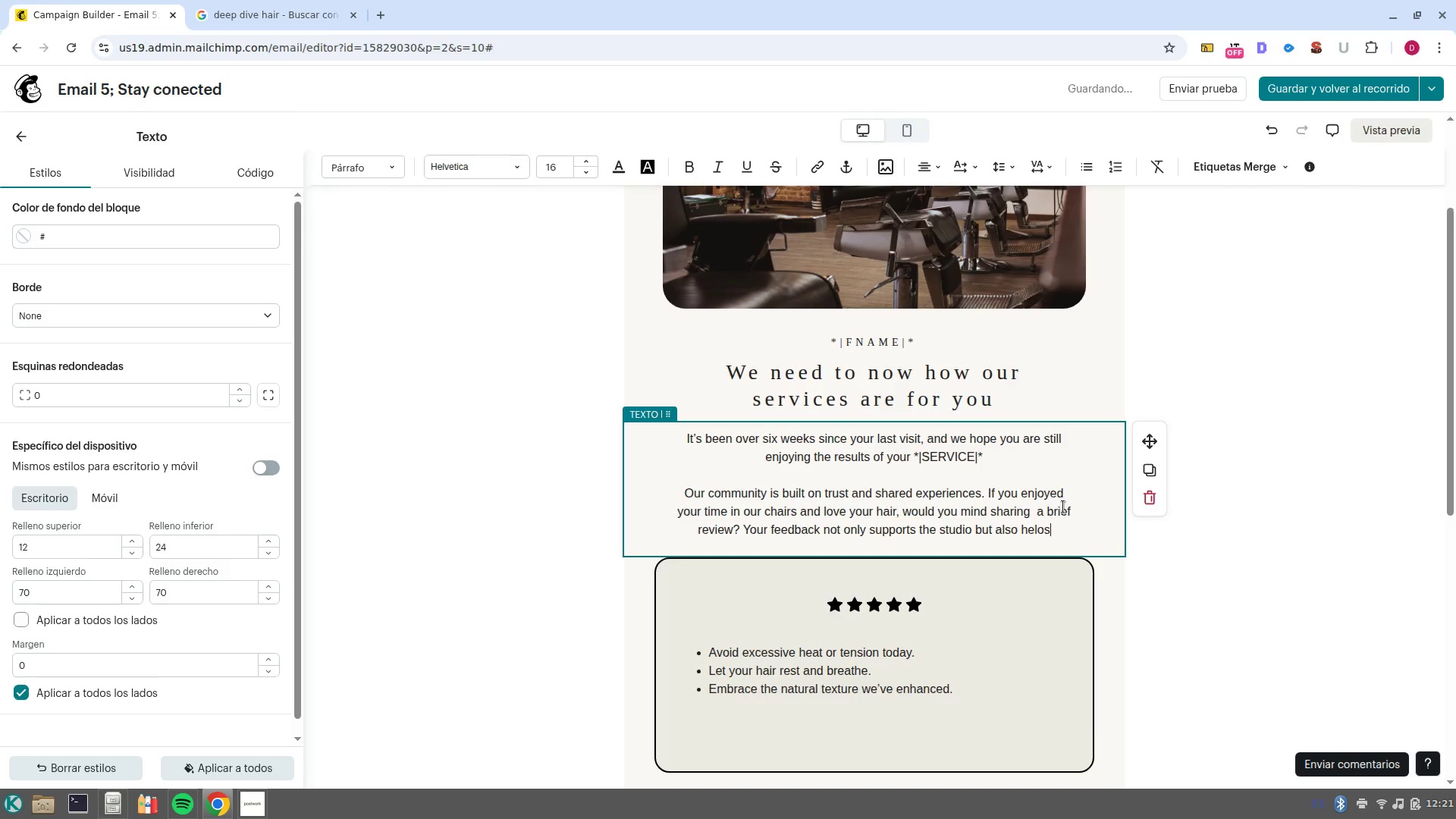 
key(Space)
 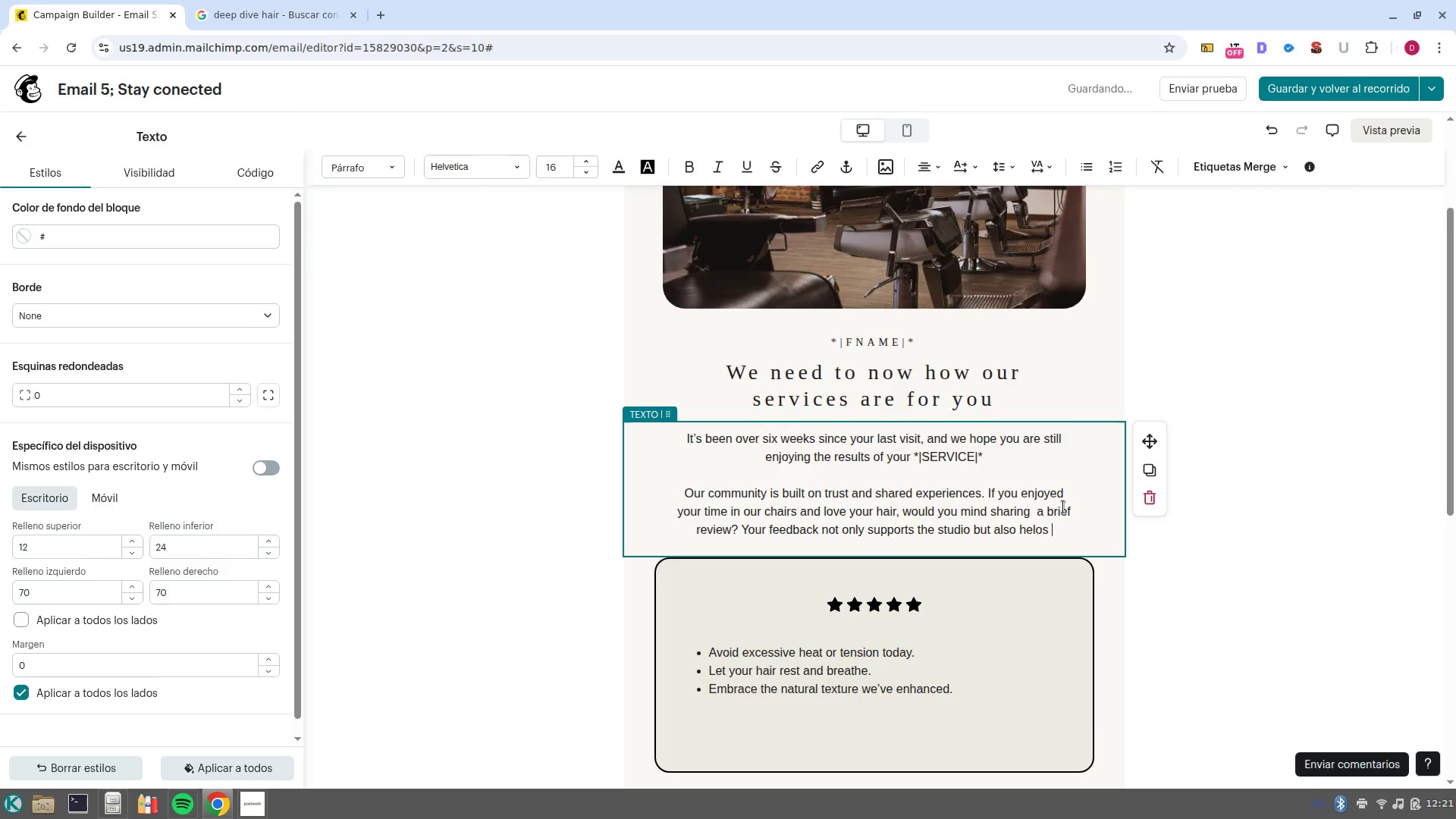 
key(Backspace)
key(Backspace)
key(Backspace)
type(ps other clients find the right care for their natural hair)
 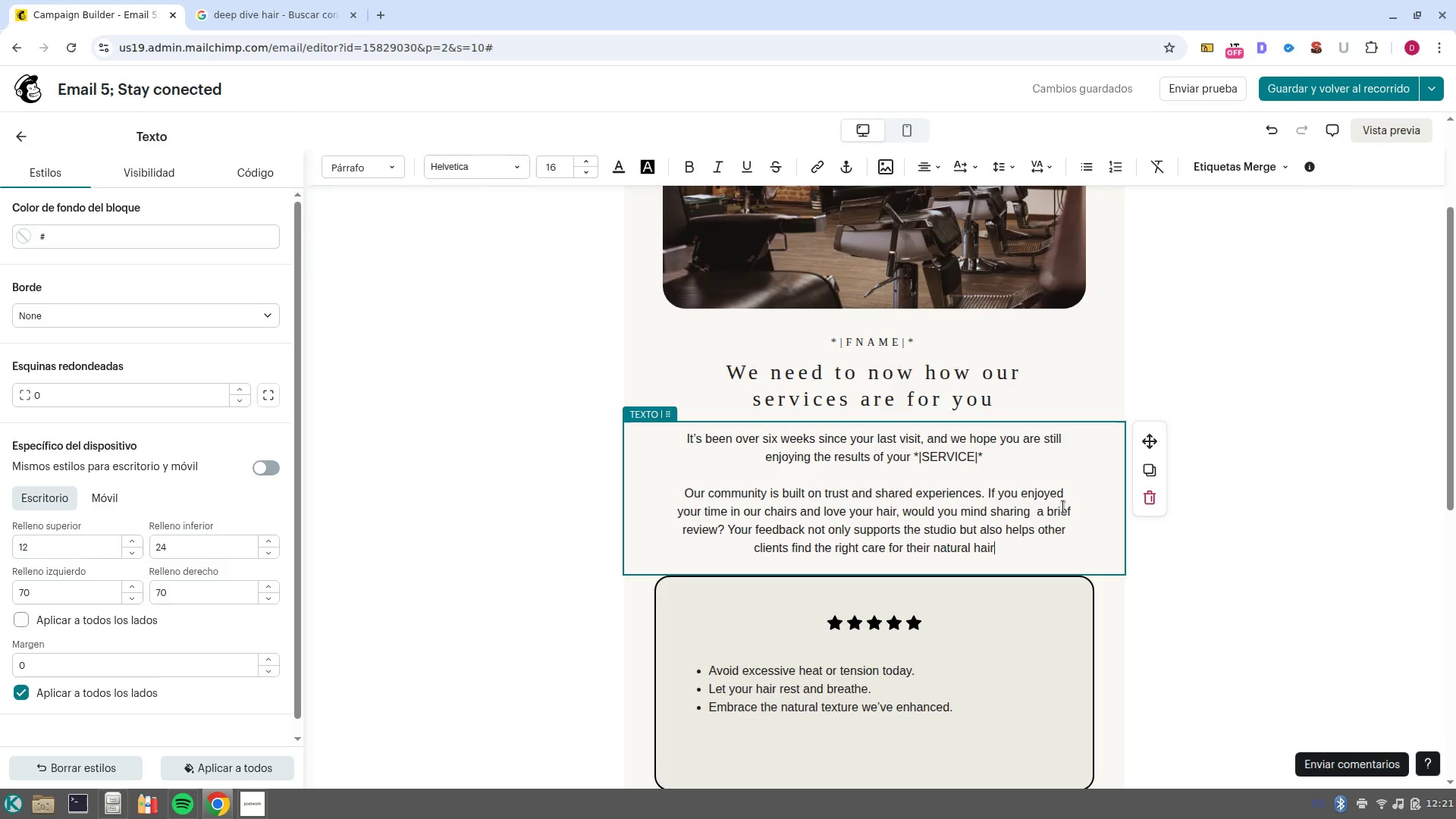 
wait(5.1)
 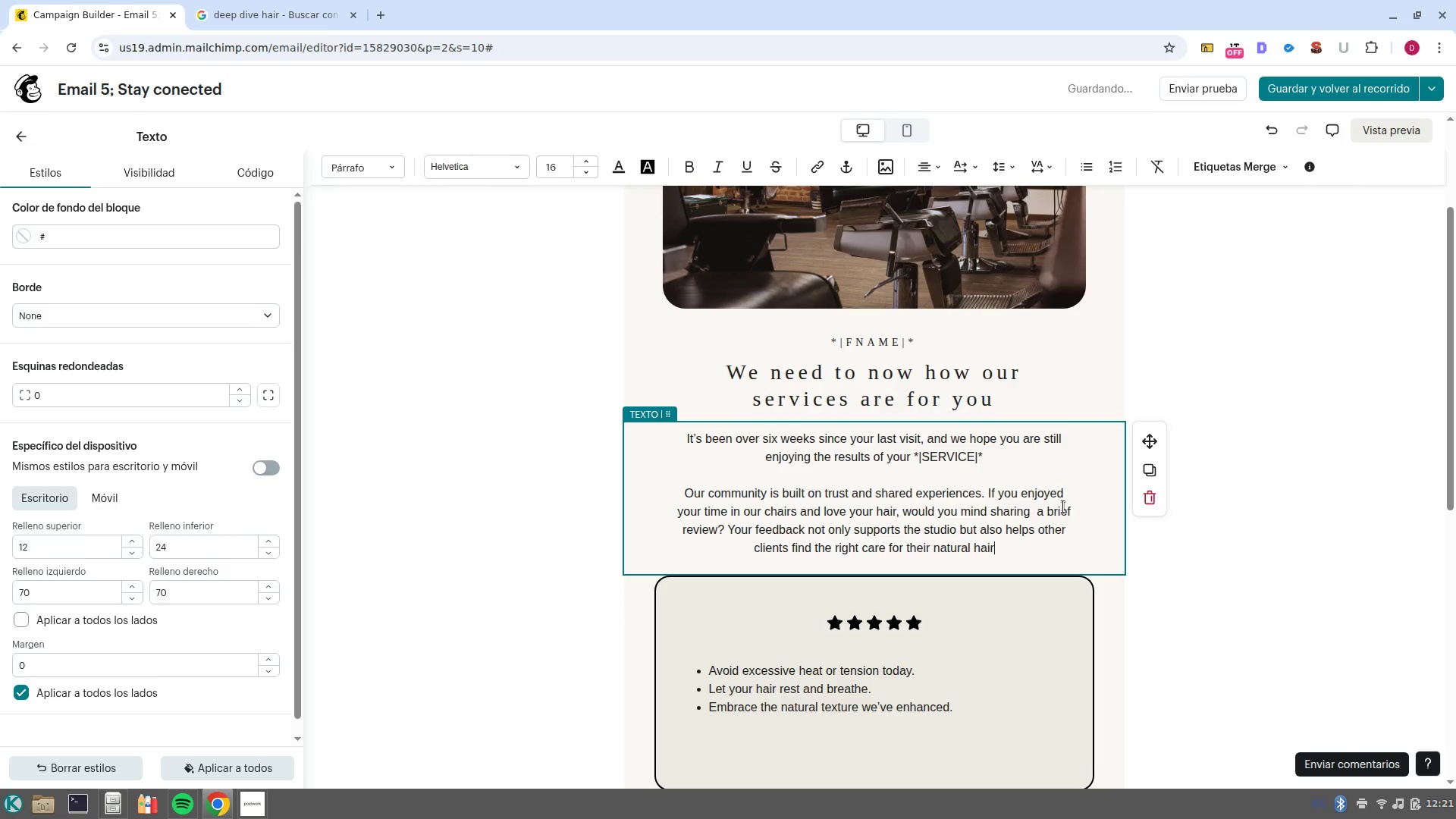 
left_click([965, 616])
 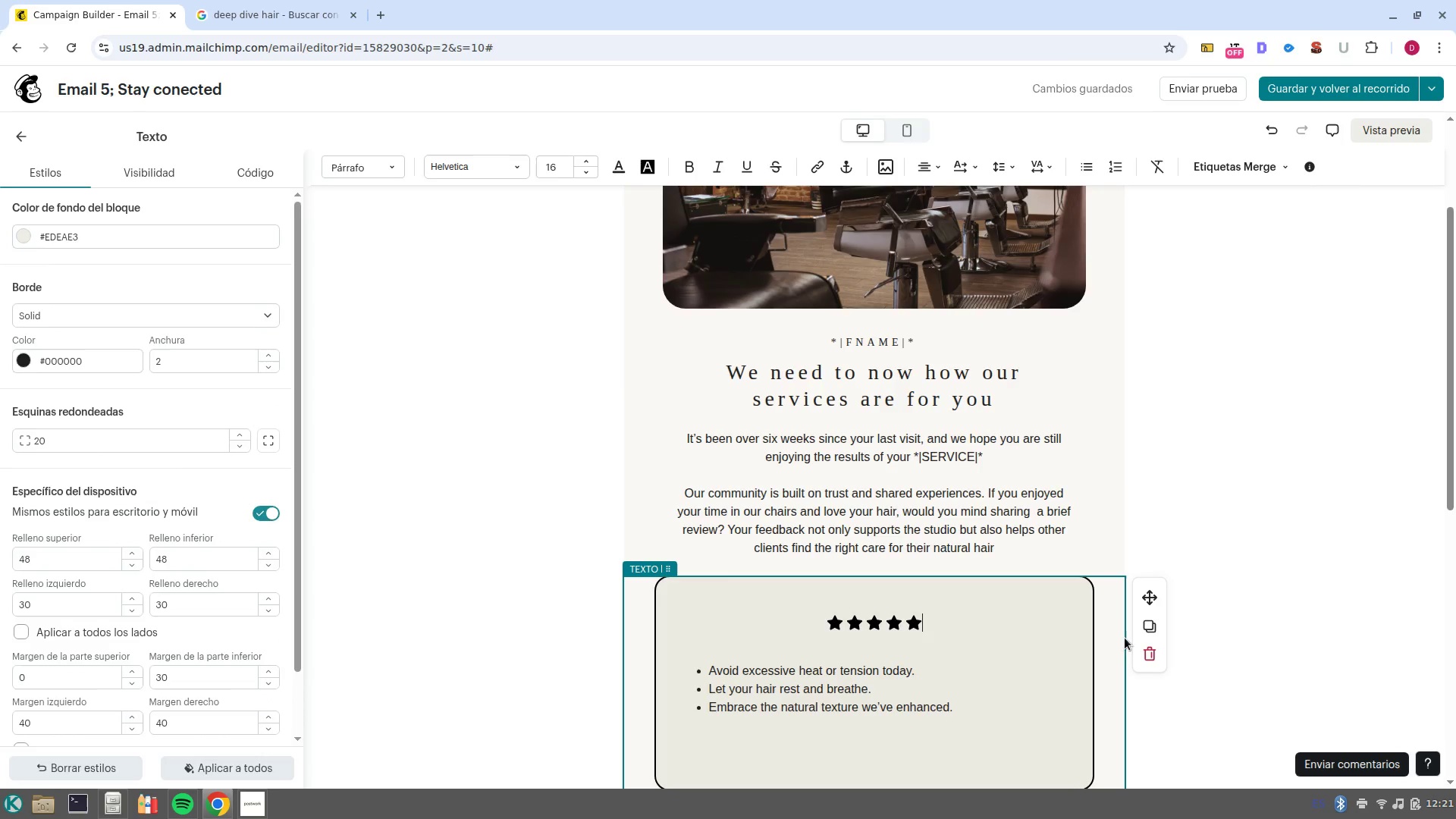 
left_click([1144, 652])
 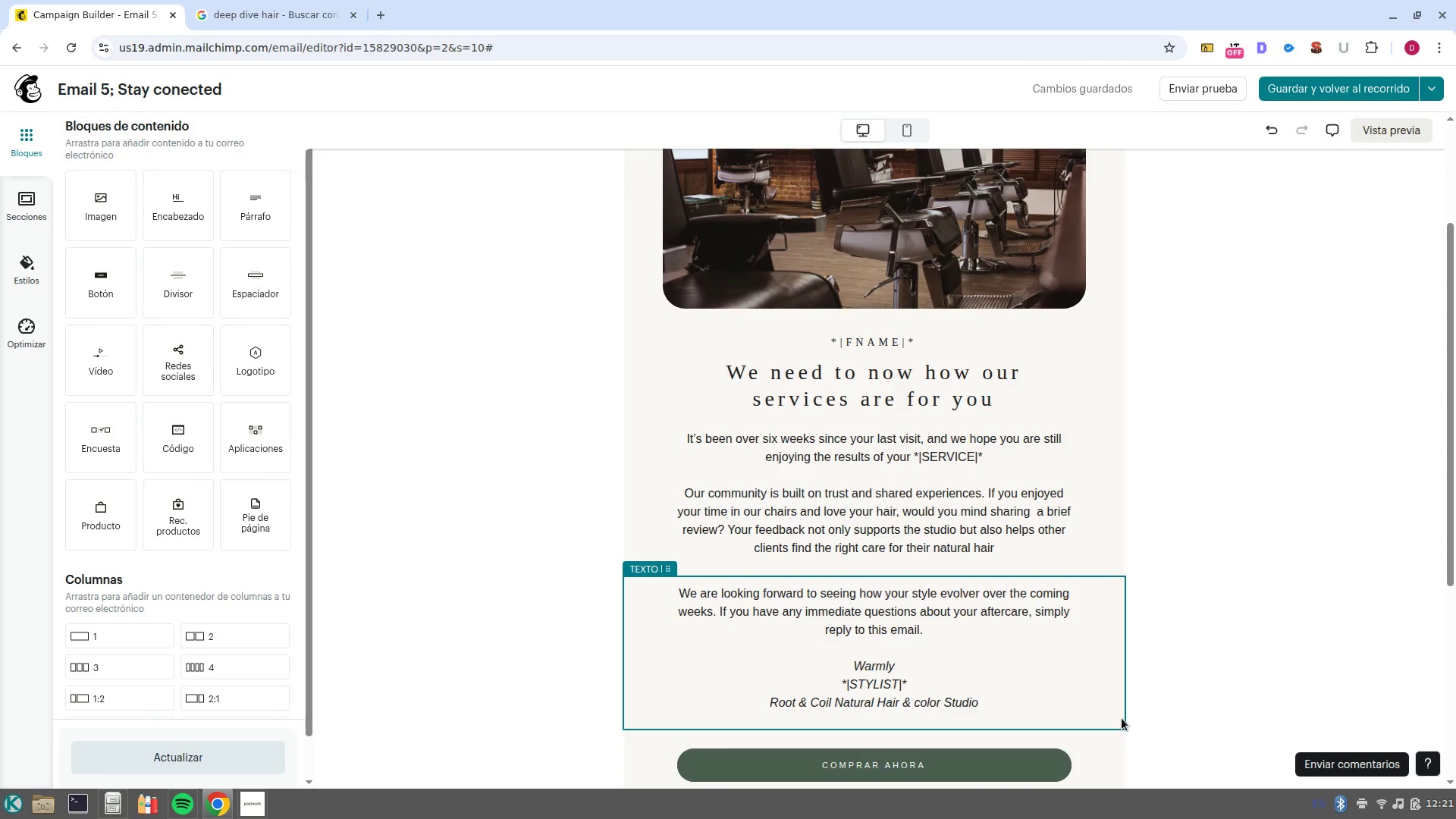 
wait(6.88)
 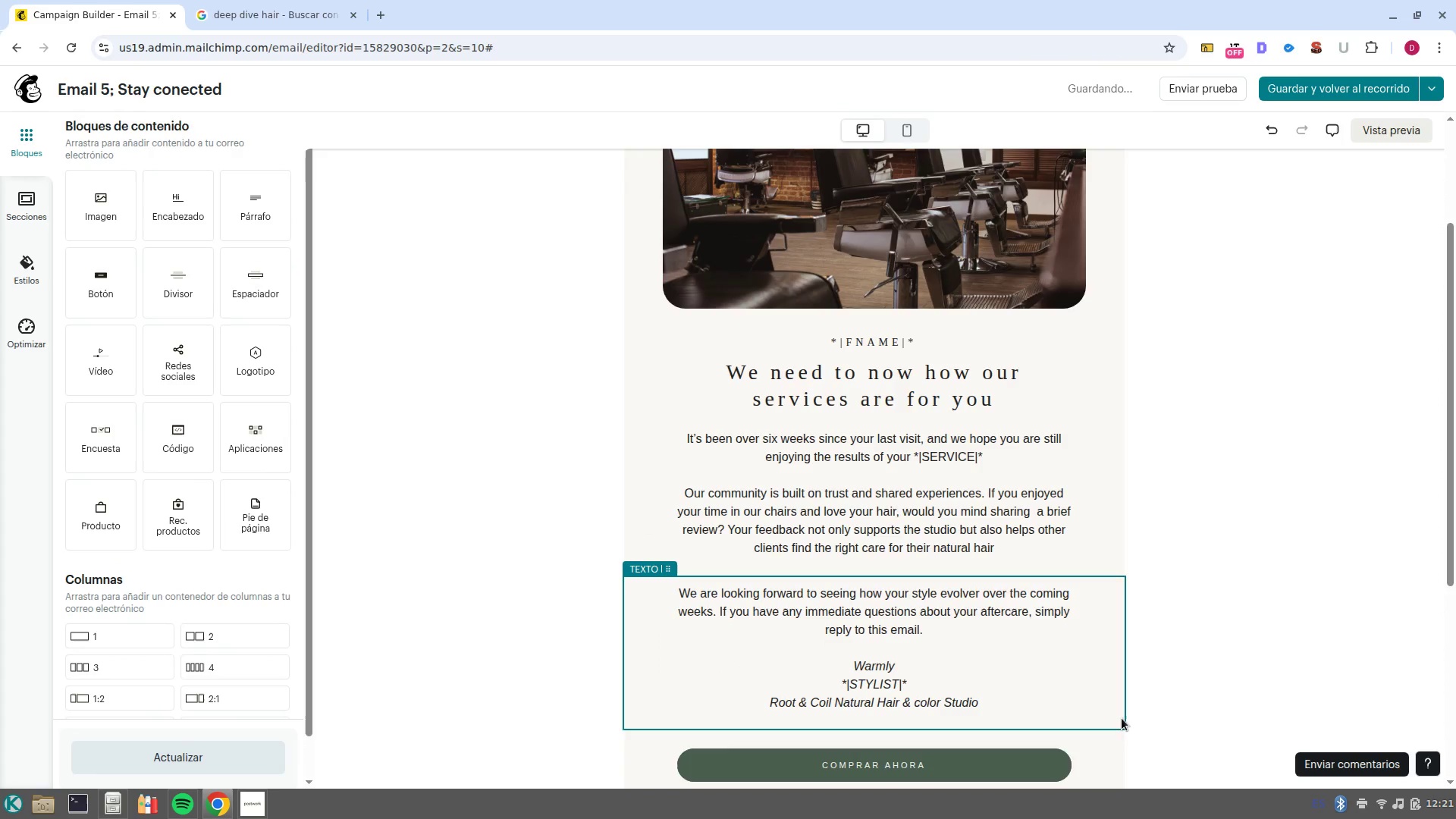 
left_click_drag(start_coordinate=[946, 627], to_coordinate=[664, 588])
 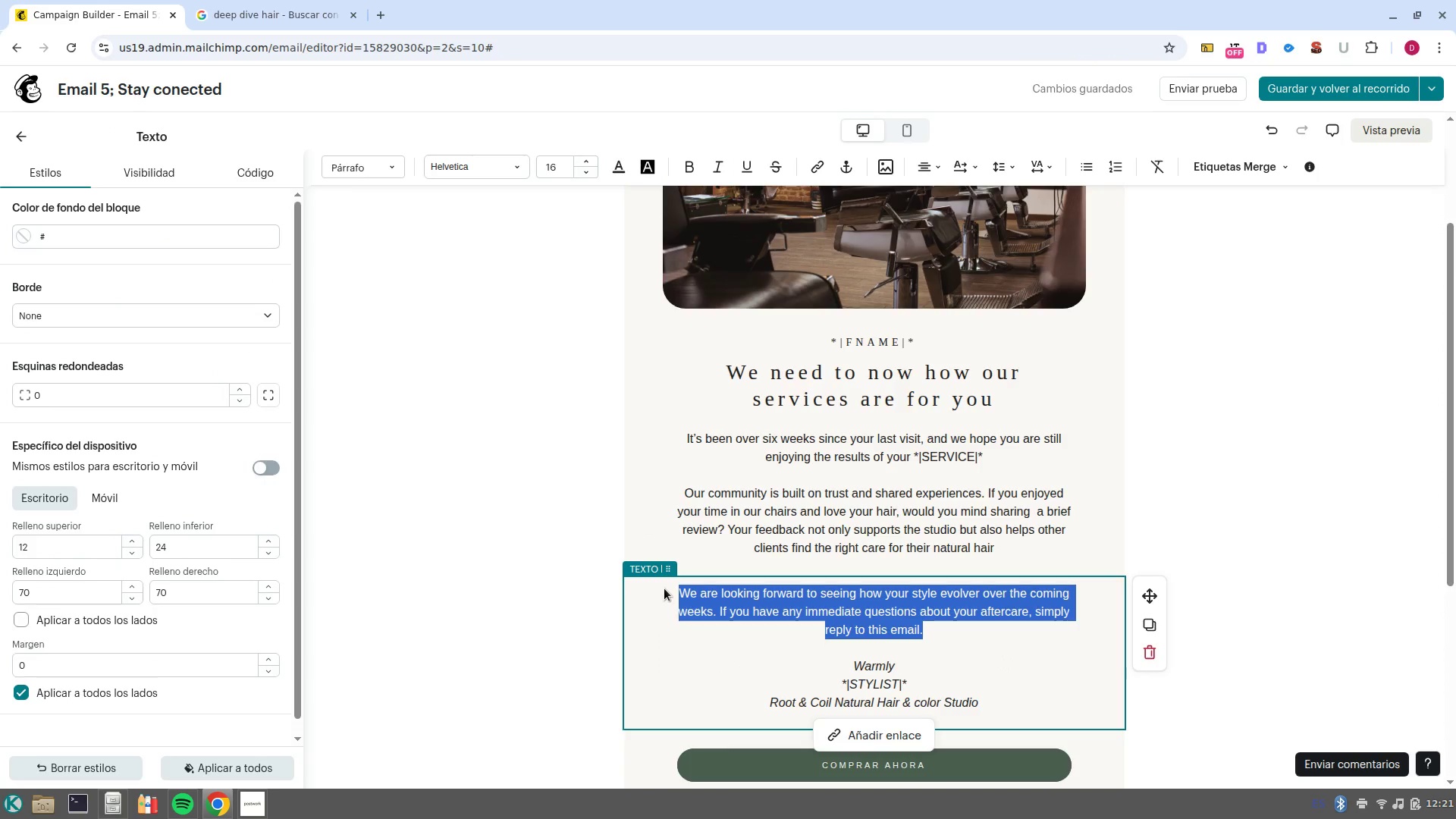 
left_click([1067, 548])
 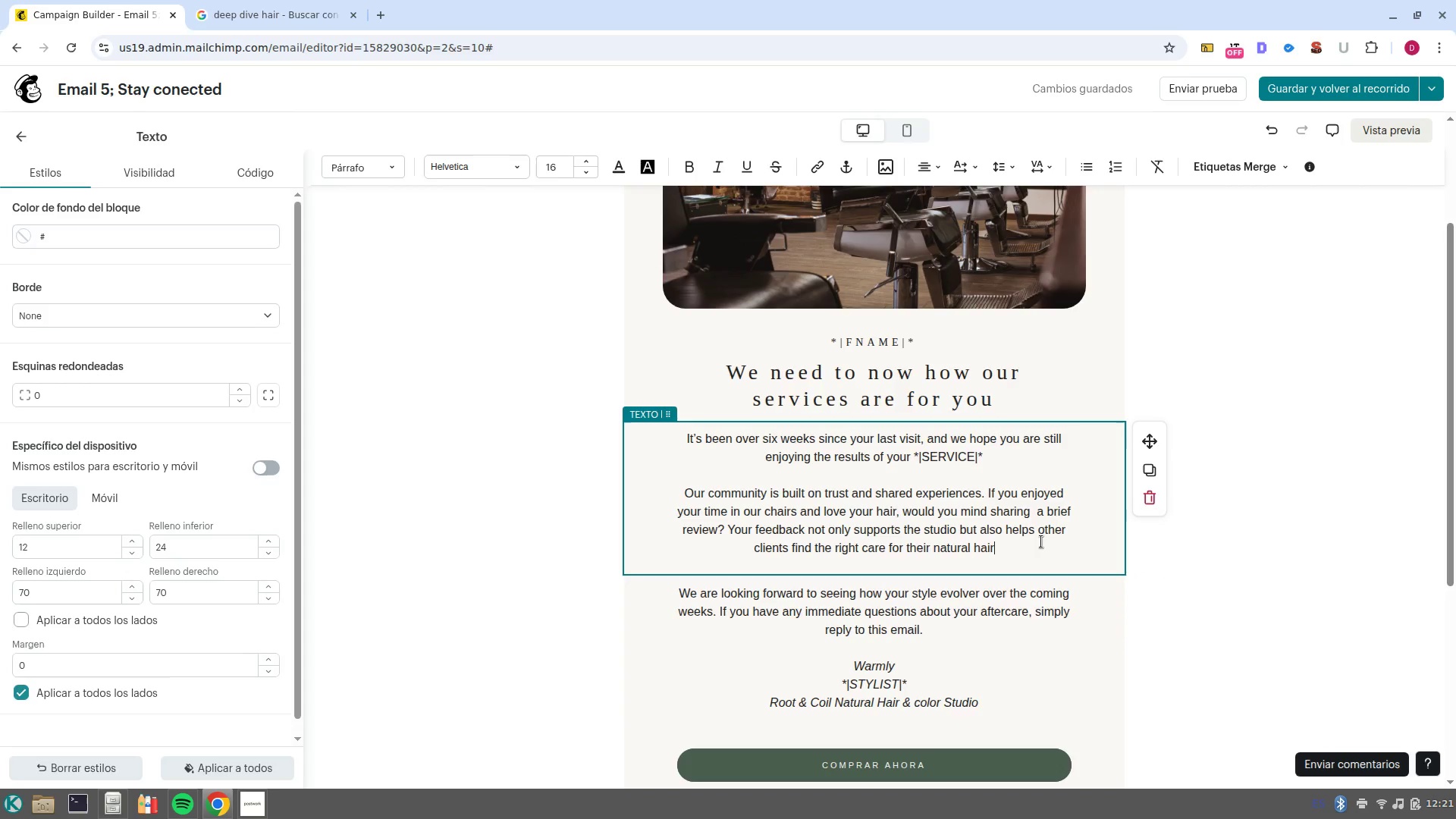 
key(Period)
 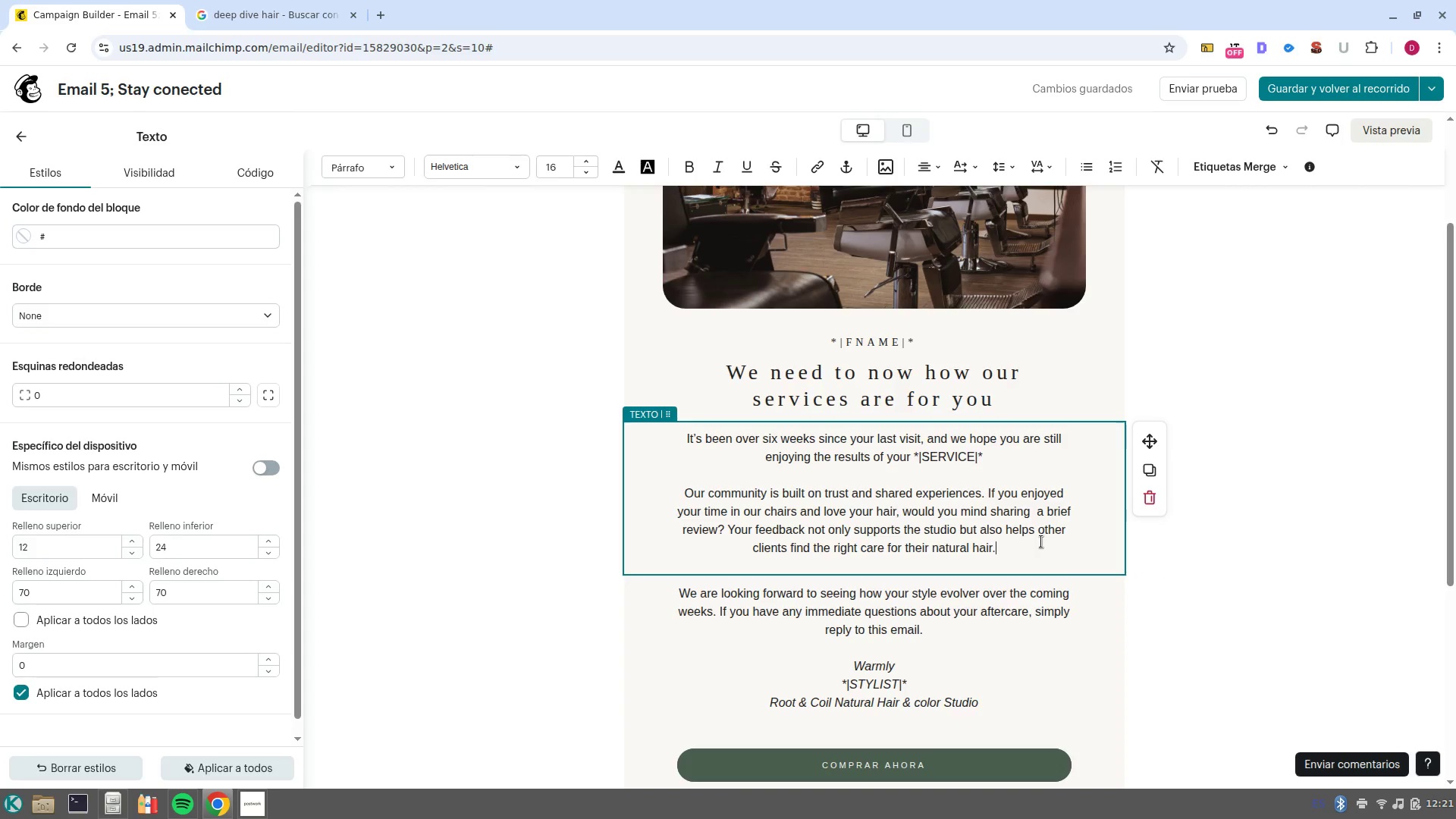 
key(NumpadEnter)
 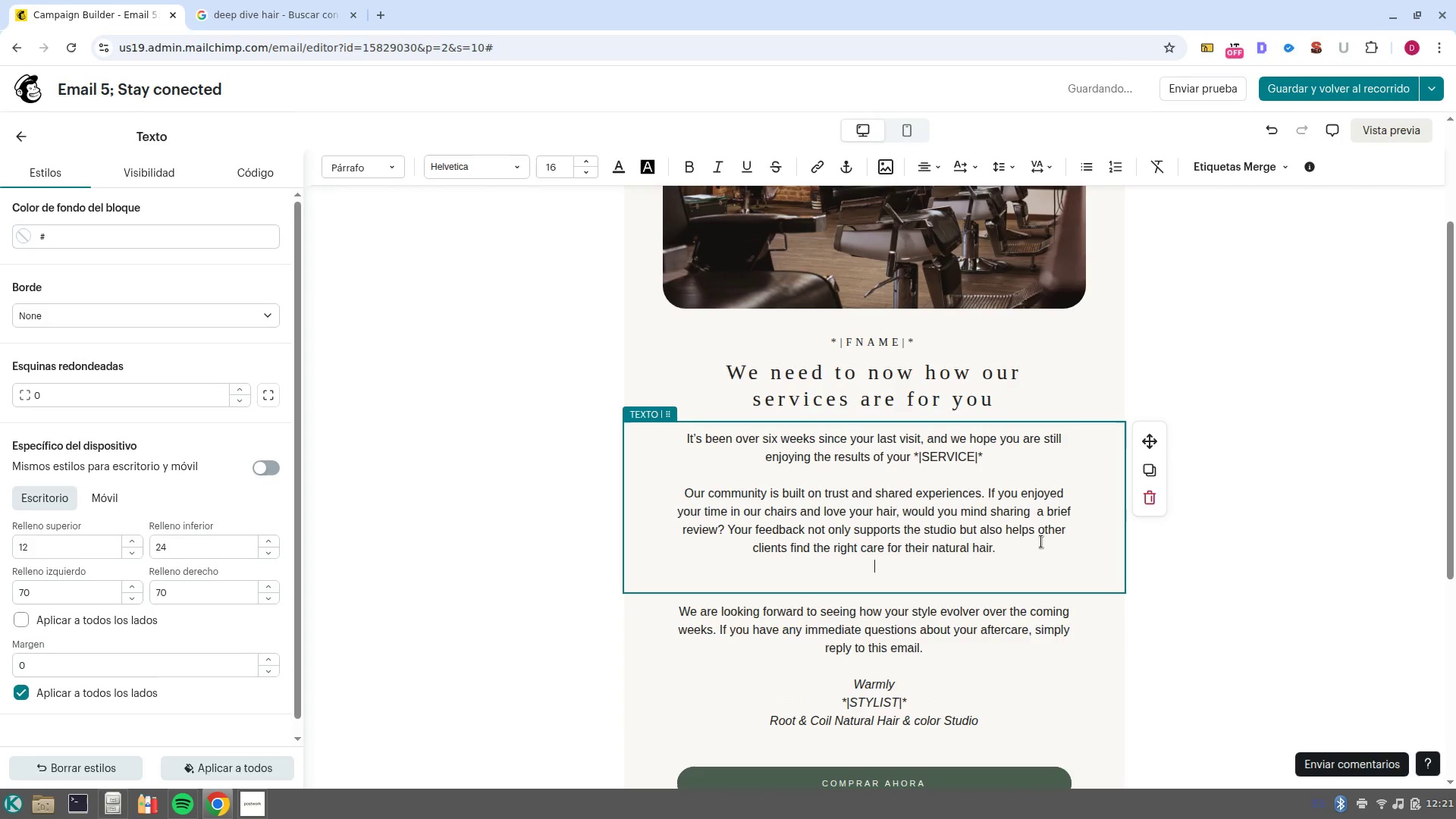 
key(NumpadEnter)
 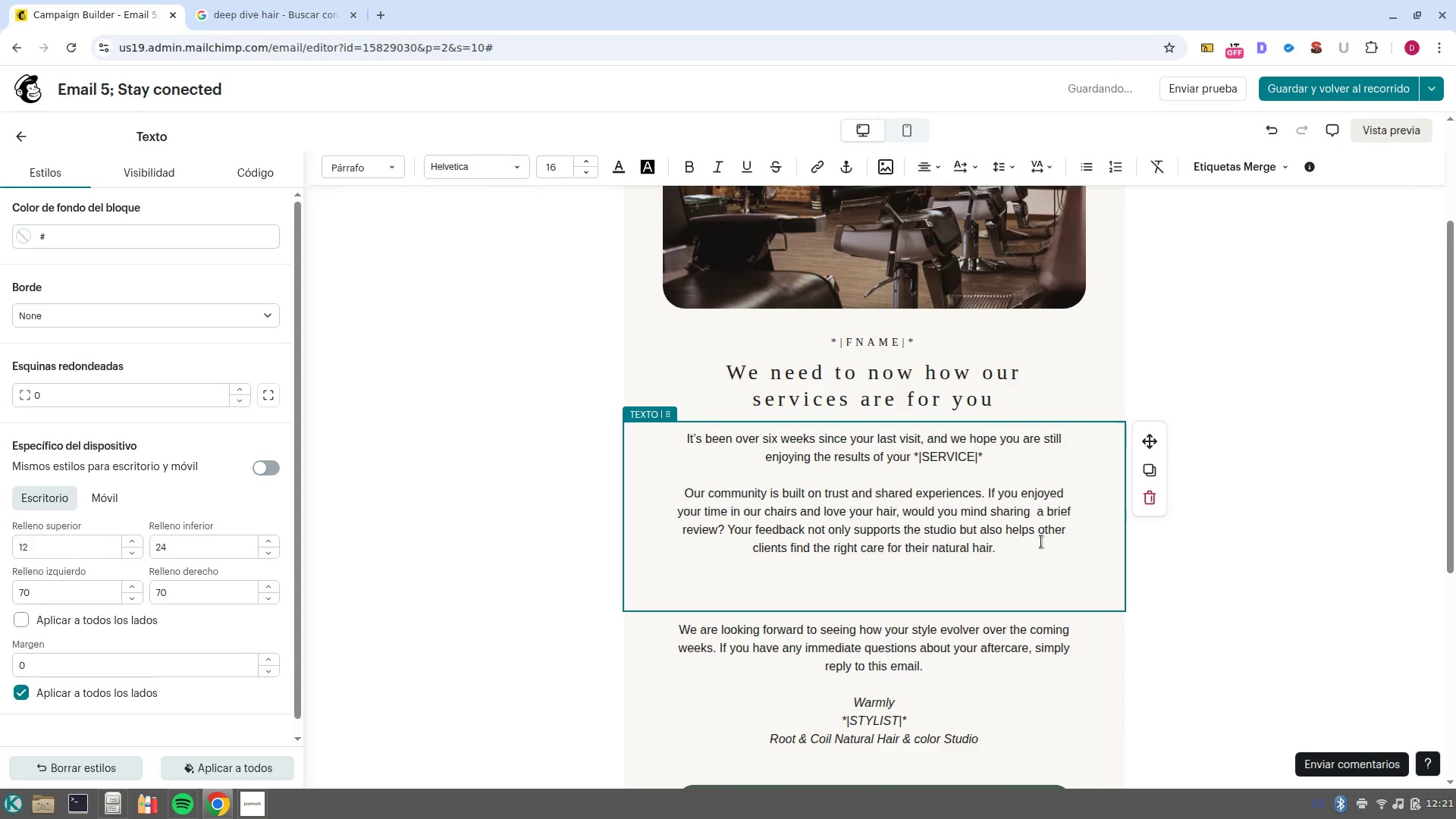 
type(If there is anything we can do to improve your next experience.)
key(Backspace)
type(, please don-t hesitaste ro)
key(Backspace)
key(Backspace)
type(to reach our directy)
key(Backspace)
type(ly. We at)
key(Backspace)
type(re always here to listen.)
 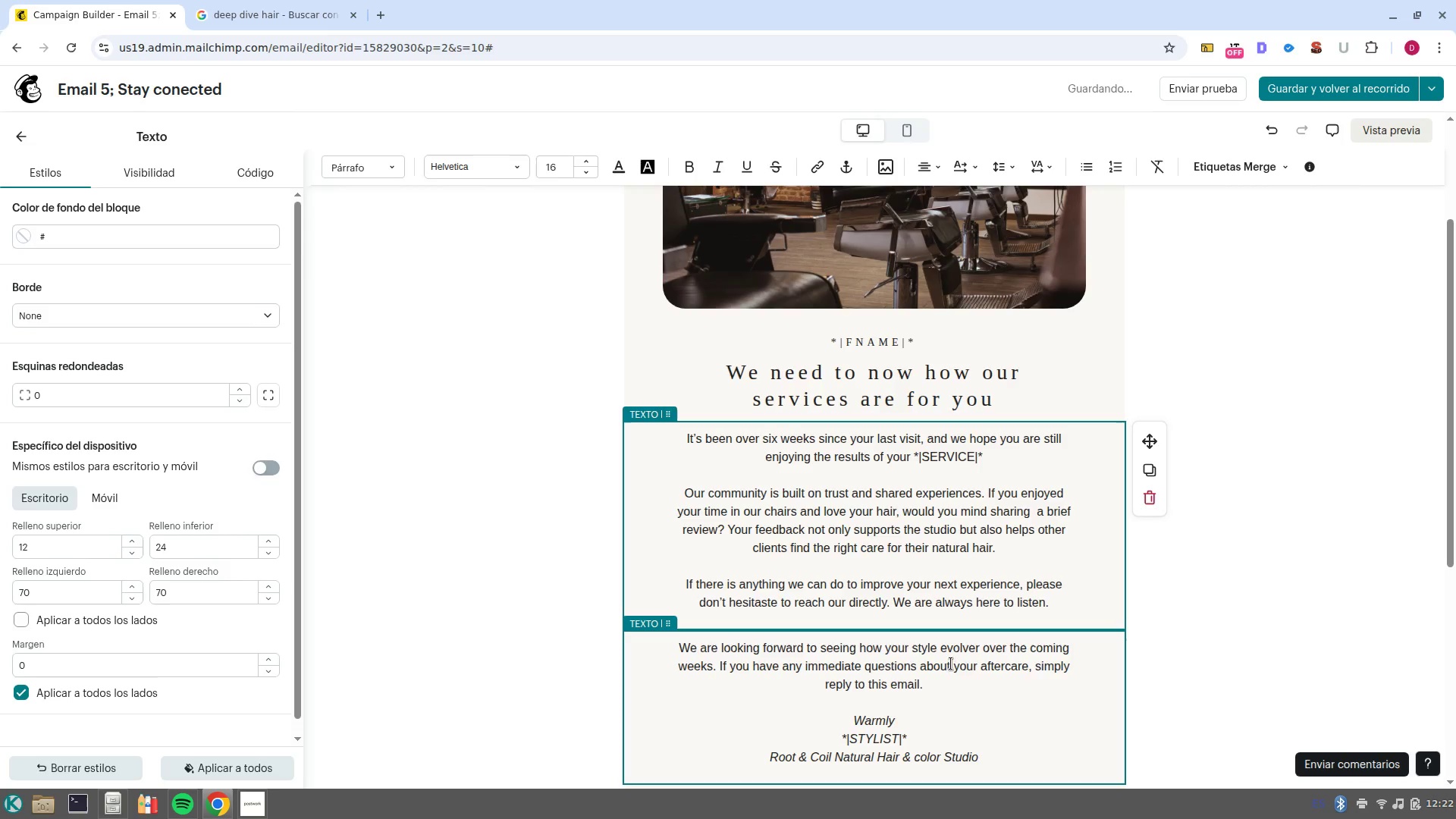 
left_click_drag(start_coordinate=[942, 688], to_coordinate=[620, 633])
 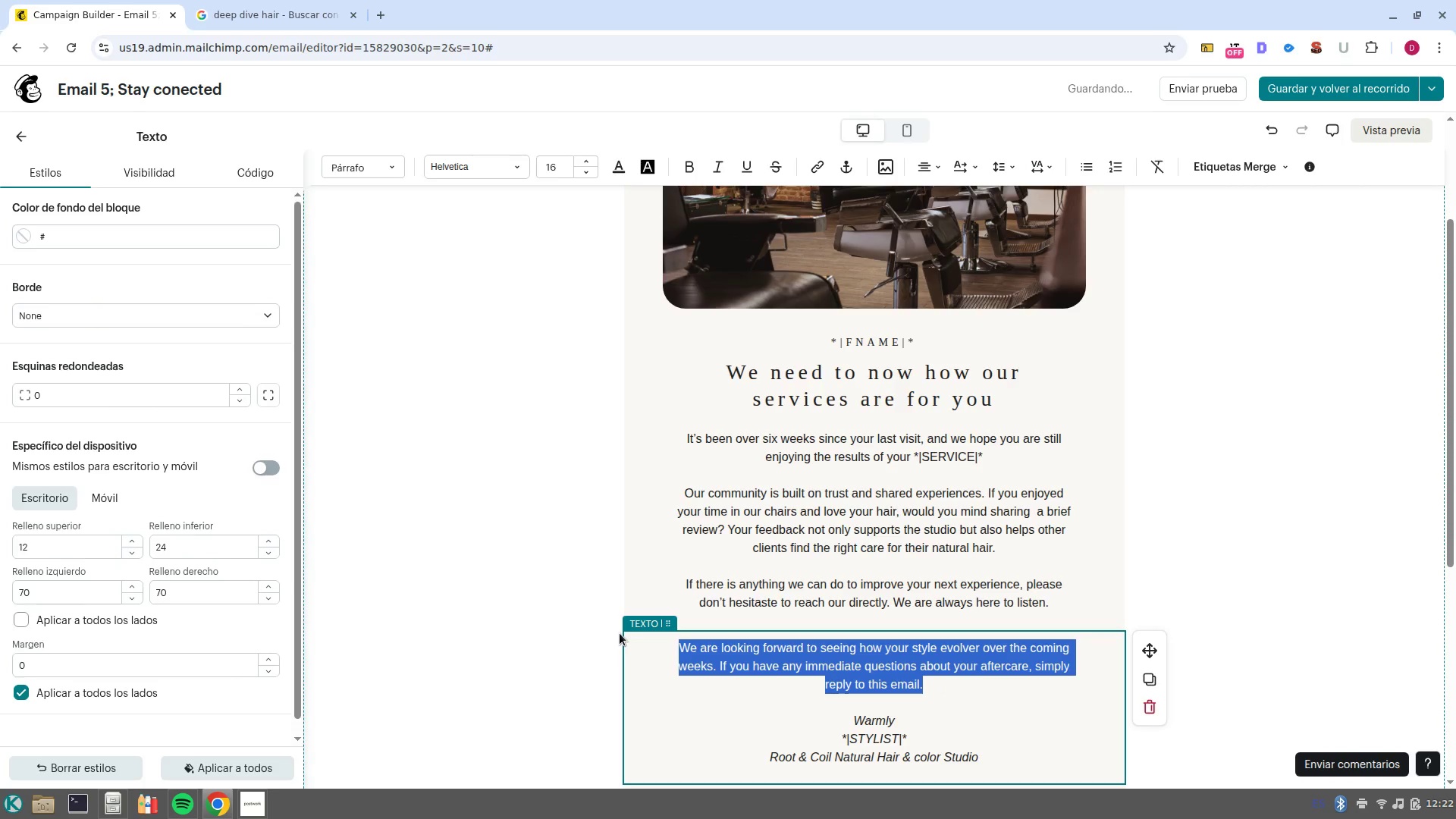 
key(Backspace)
 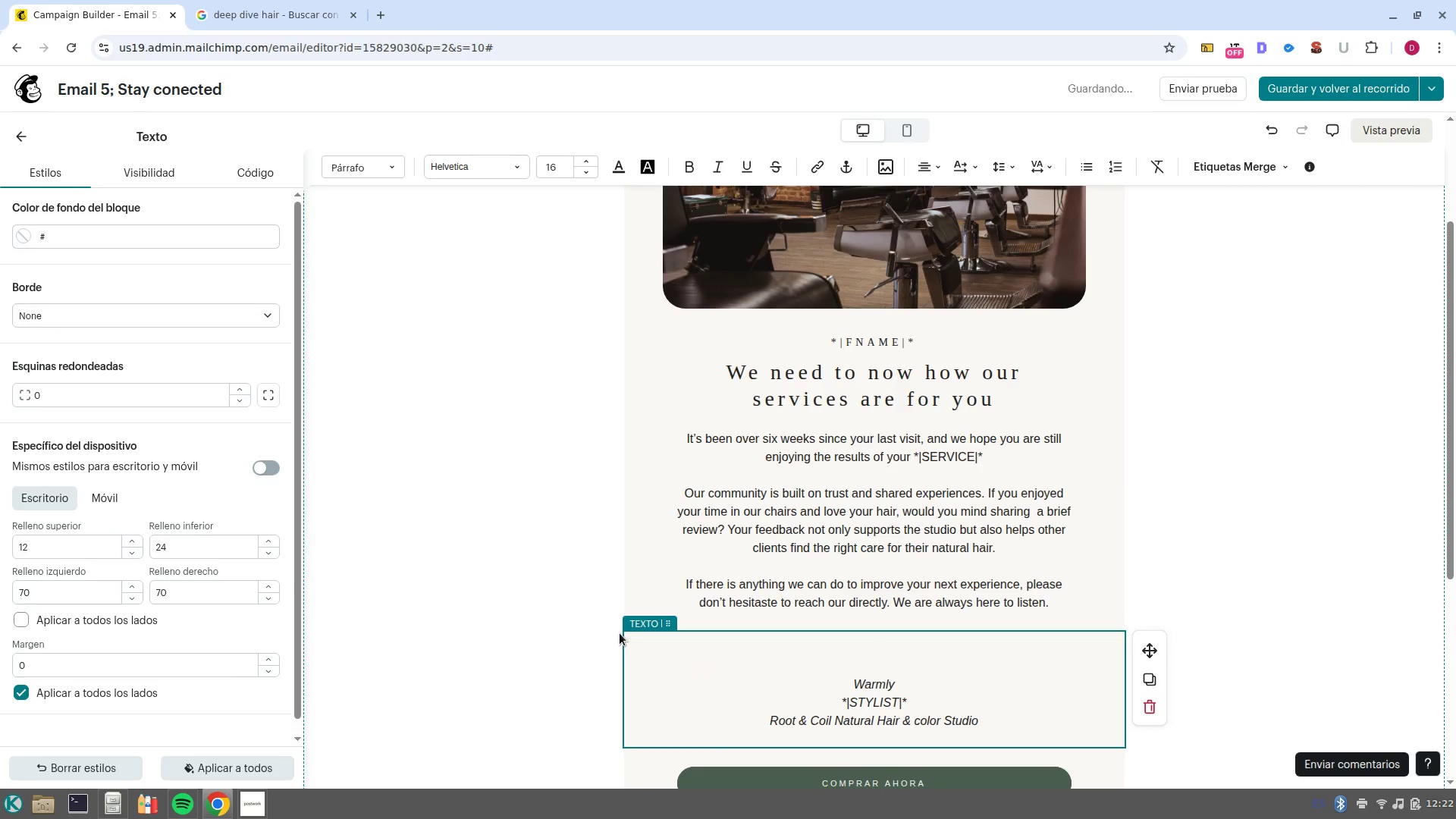 
key(ArrowDown)
 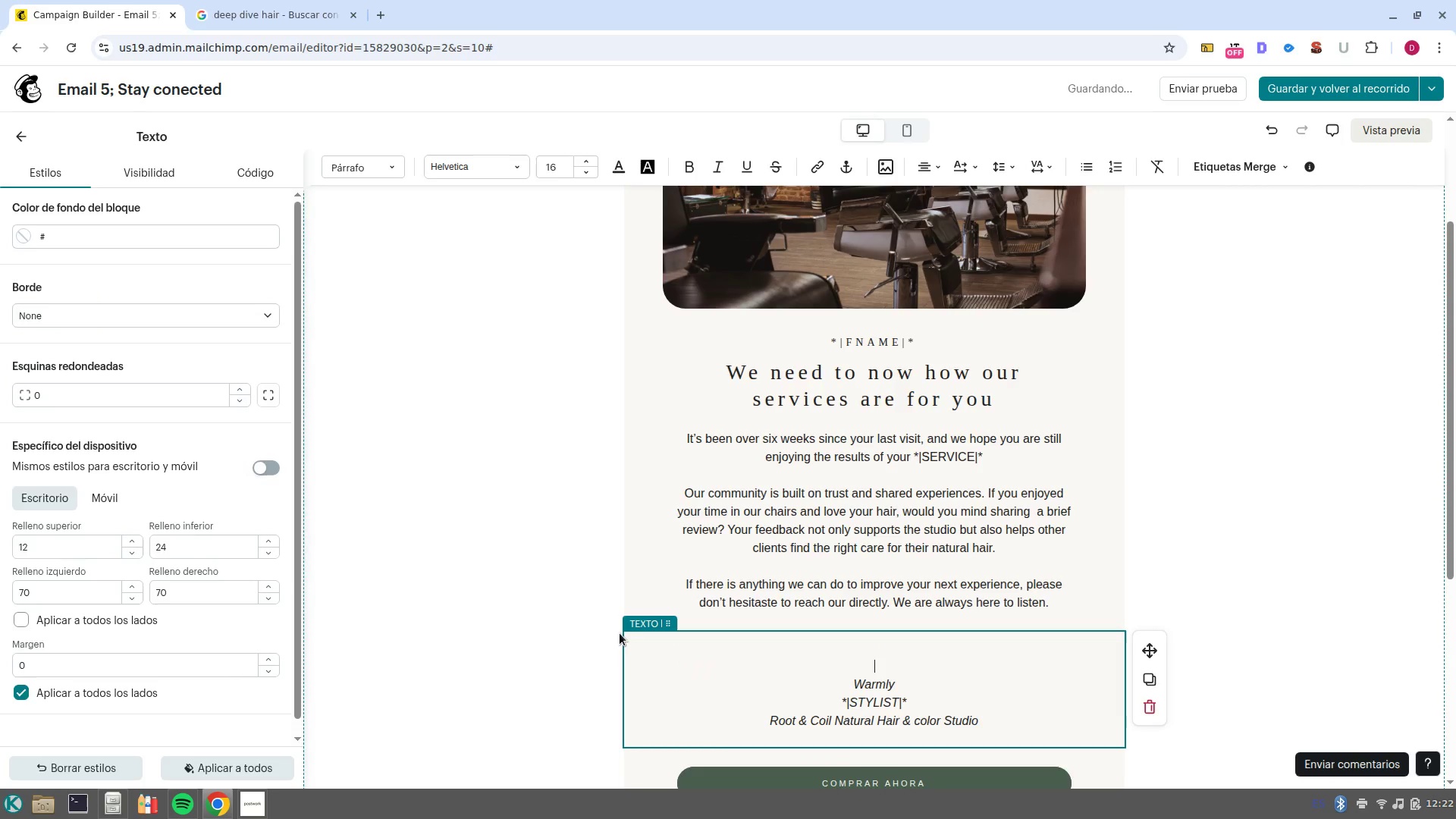 
key(Backspace)
 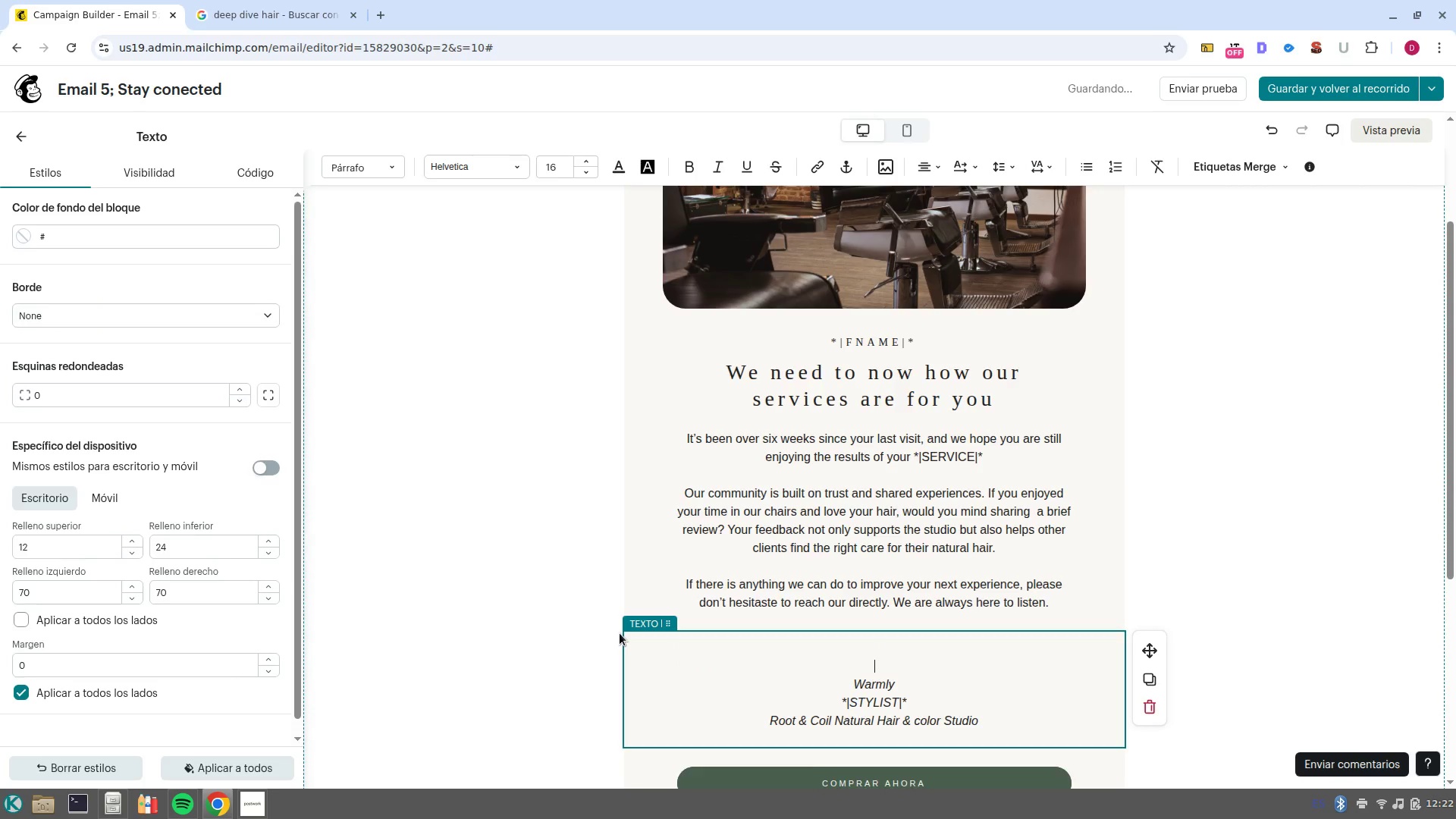 
key(Backspace)
 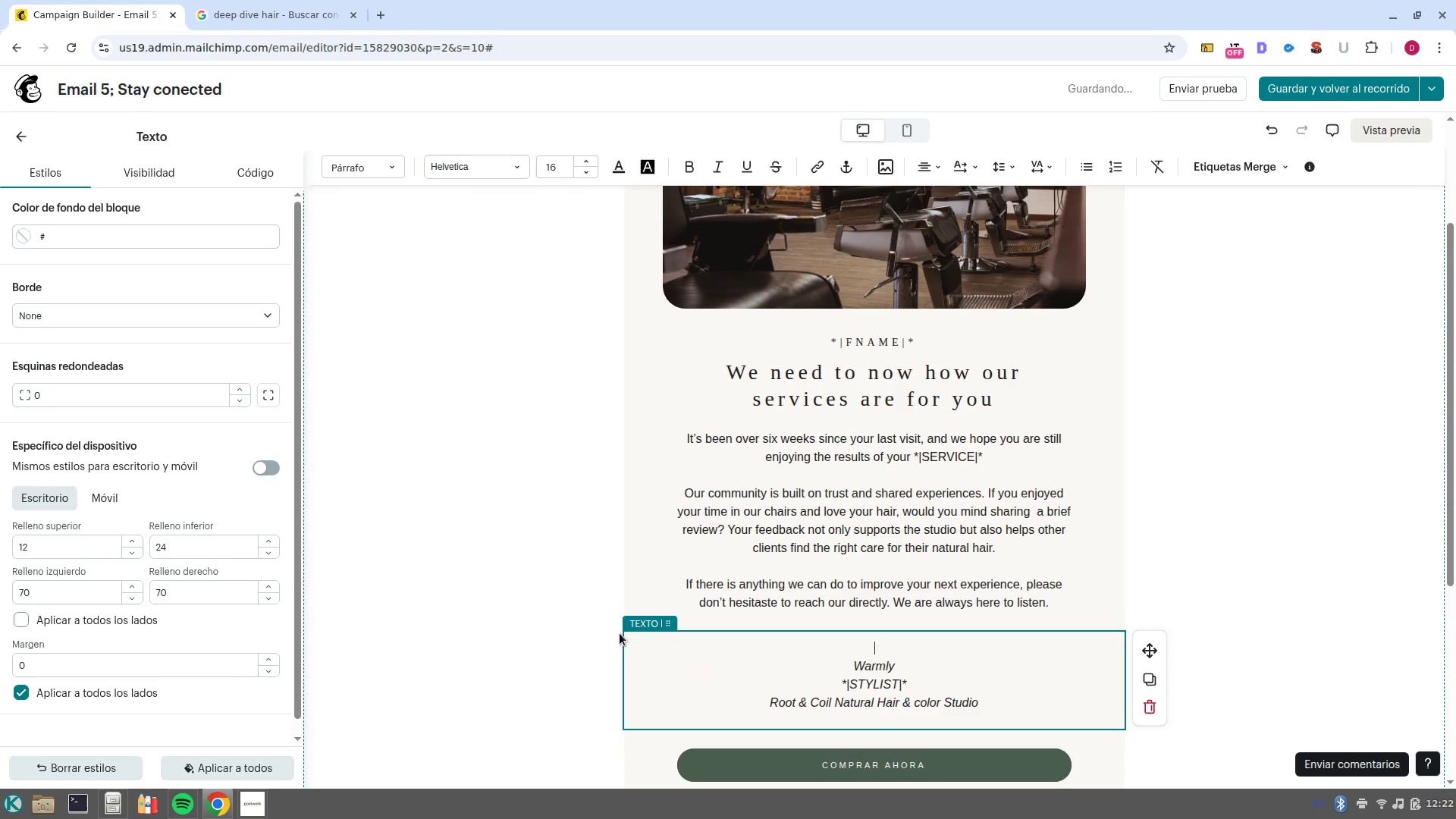 
key(Backspace)
 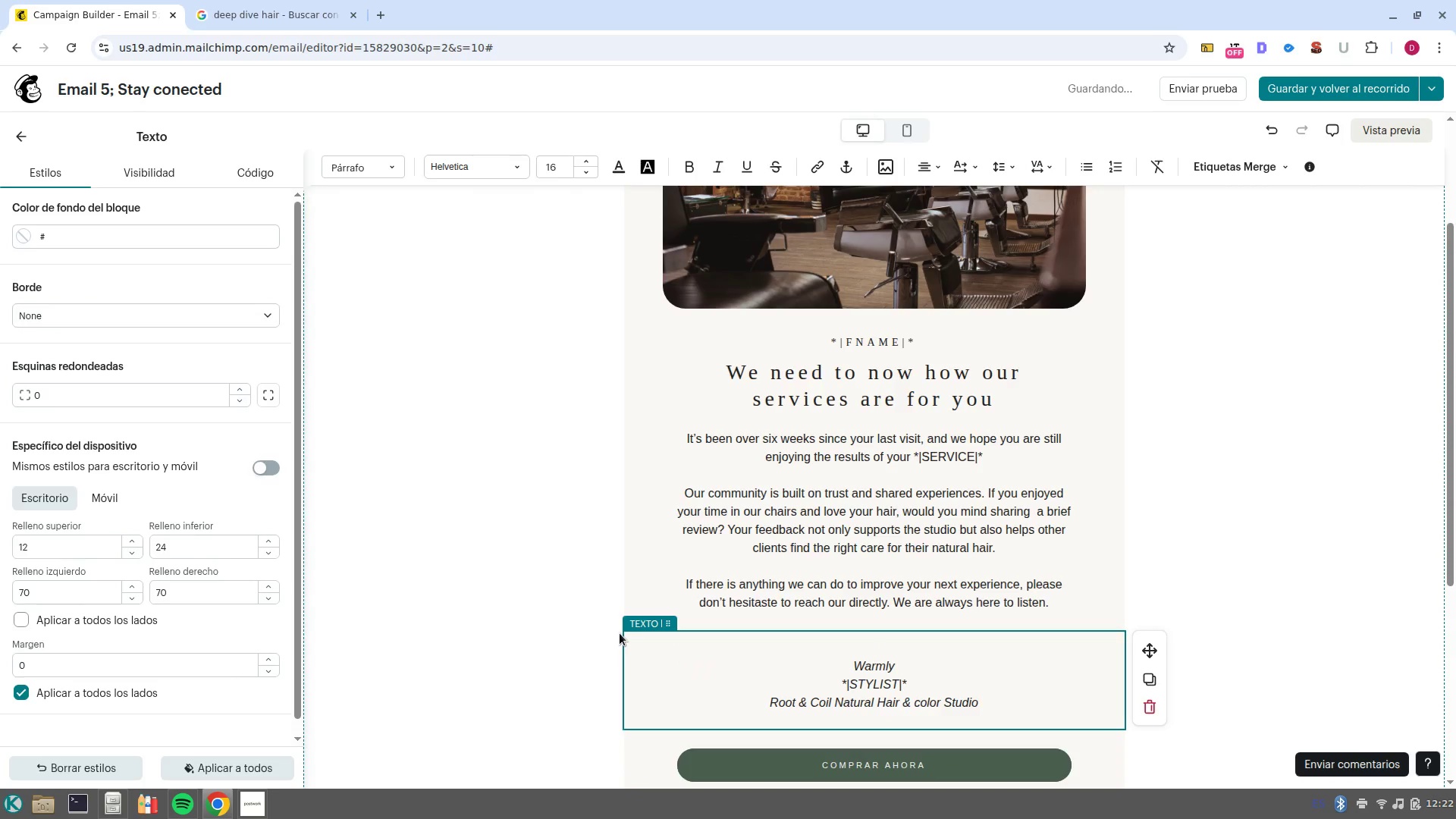 
key(Backspace)
 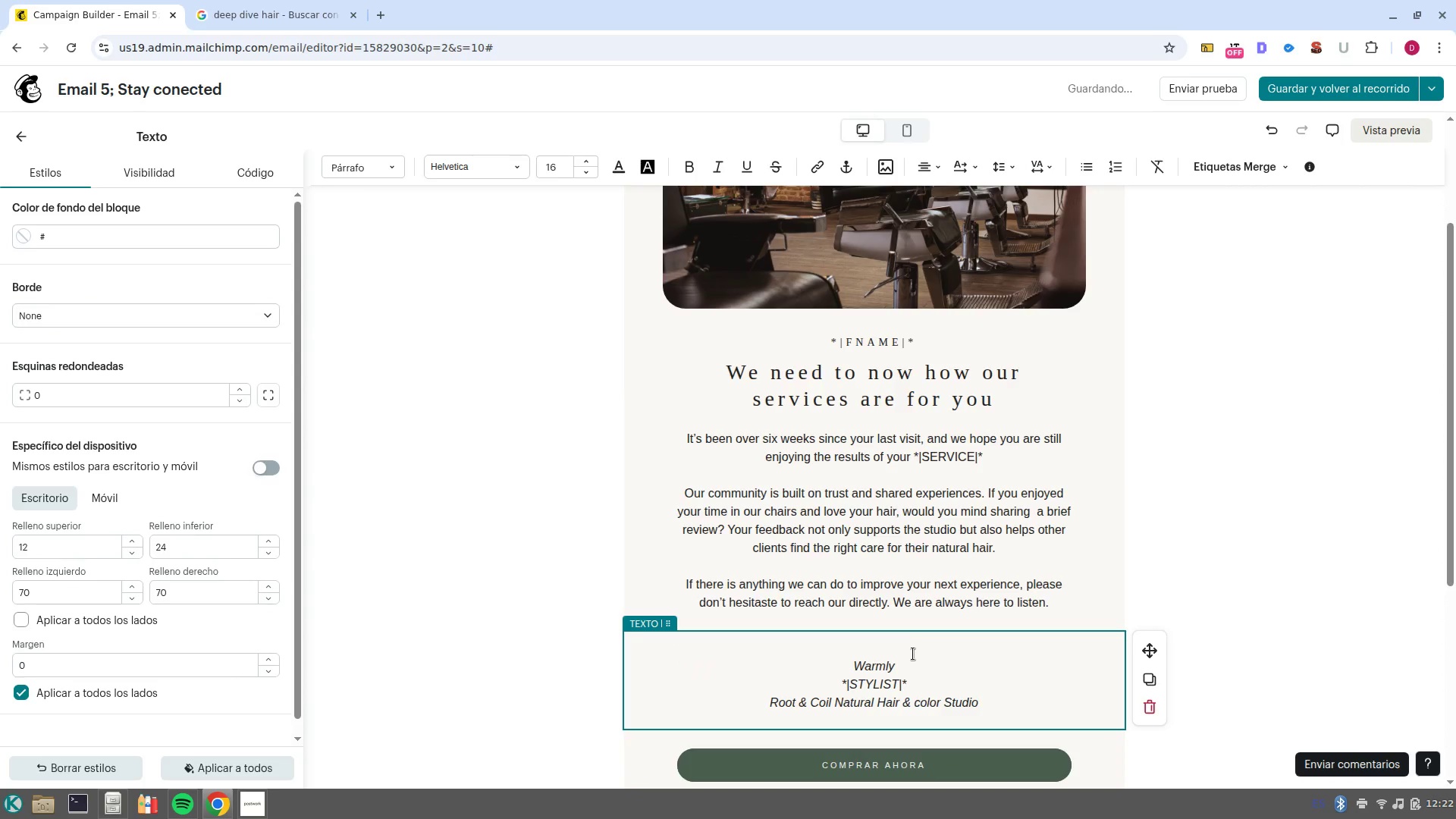 
left_click_drag(start_coordinate=[905, 667], to_coordinate=[764, 668])
 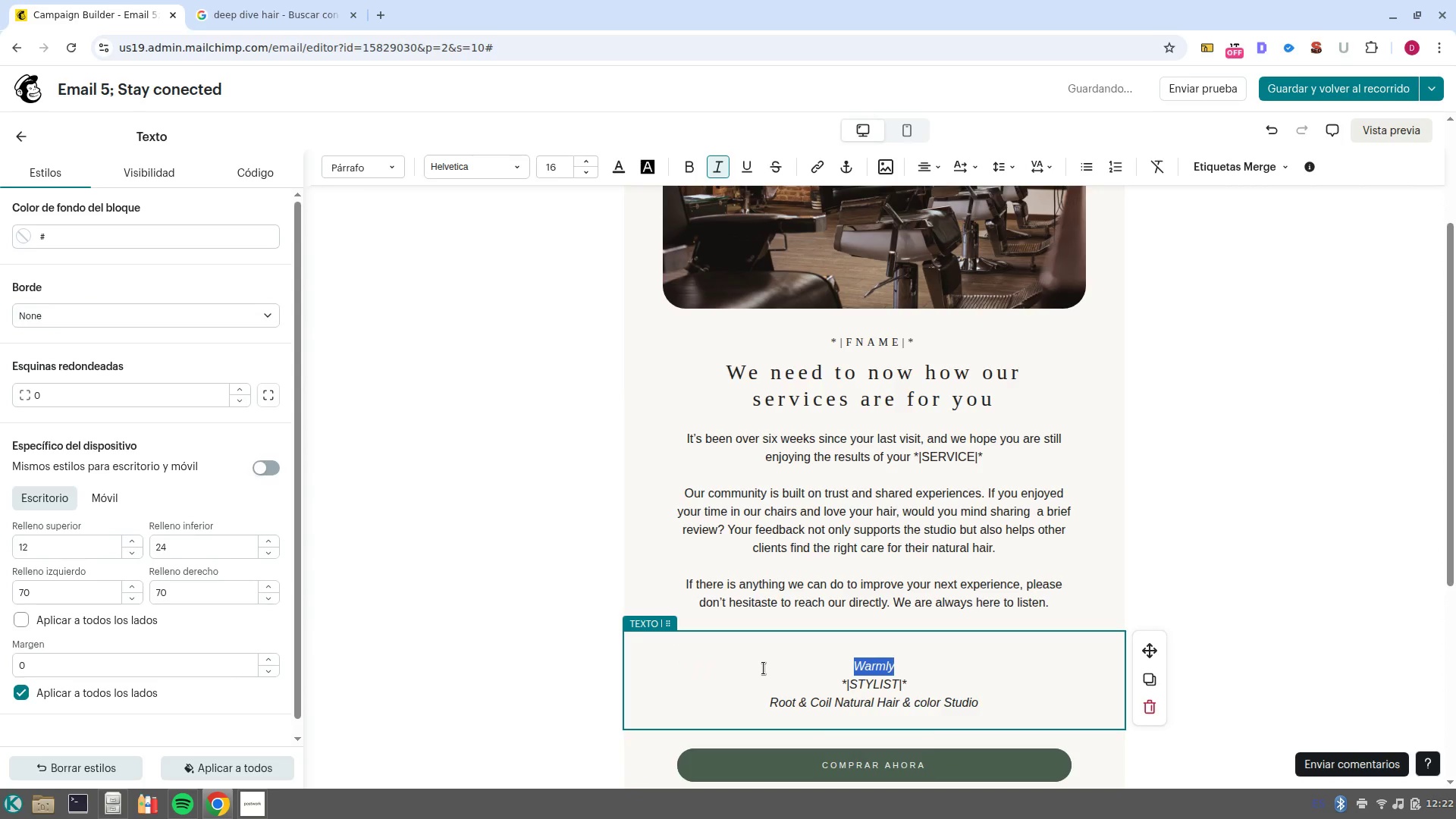 
type(Stay beatoi)
key(Backspace)
key(Backspace)
type(iful,)
 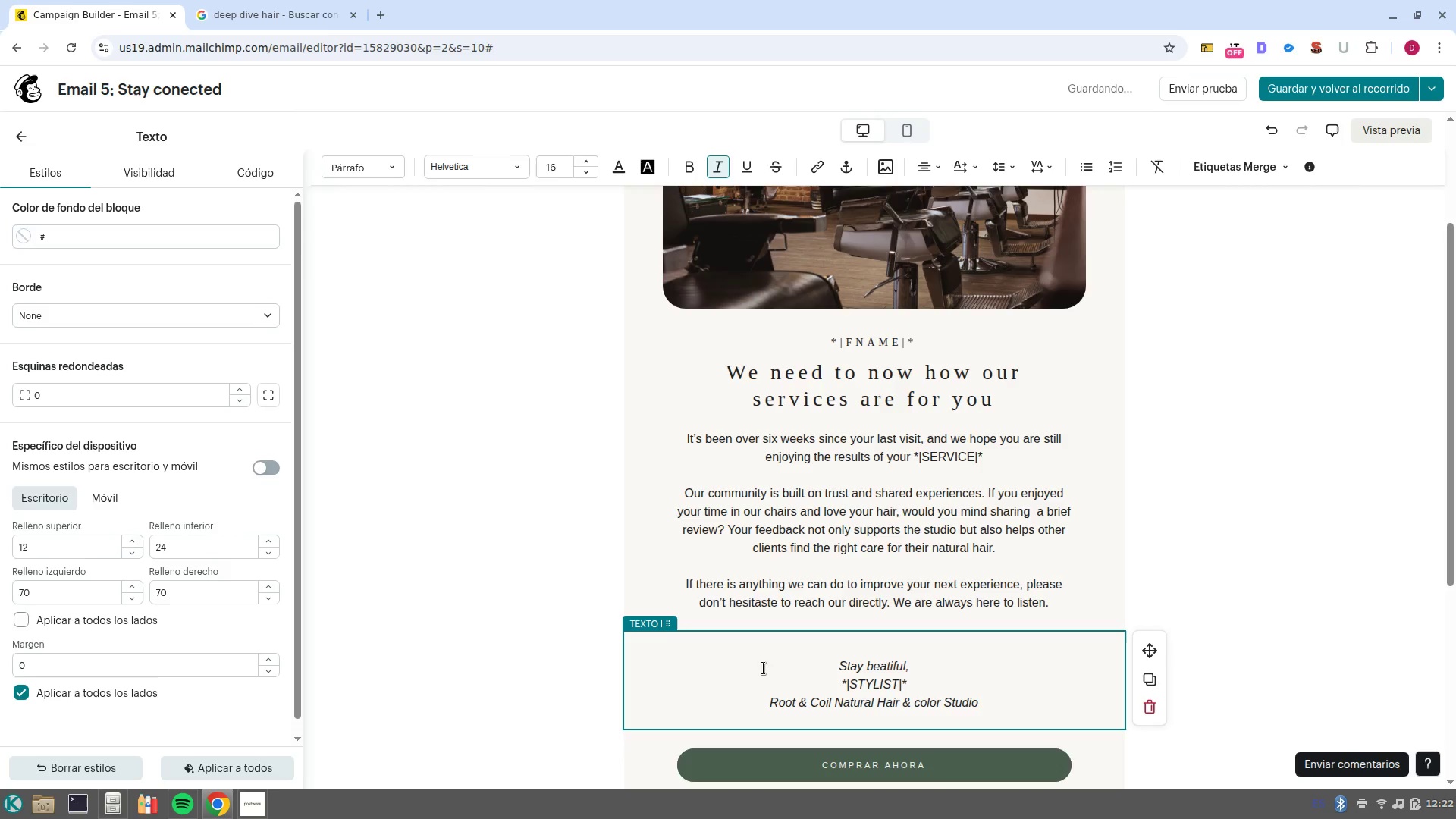 
scroll: coordinate [905, 673], scroll_direction: down, amount: 1.0
 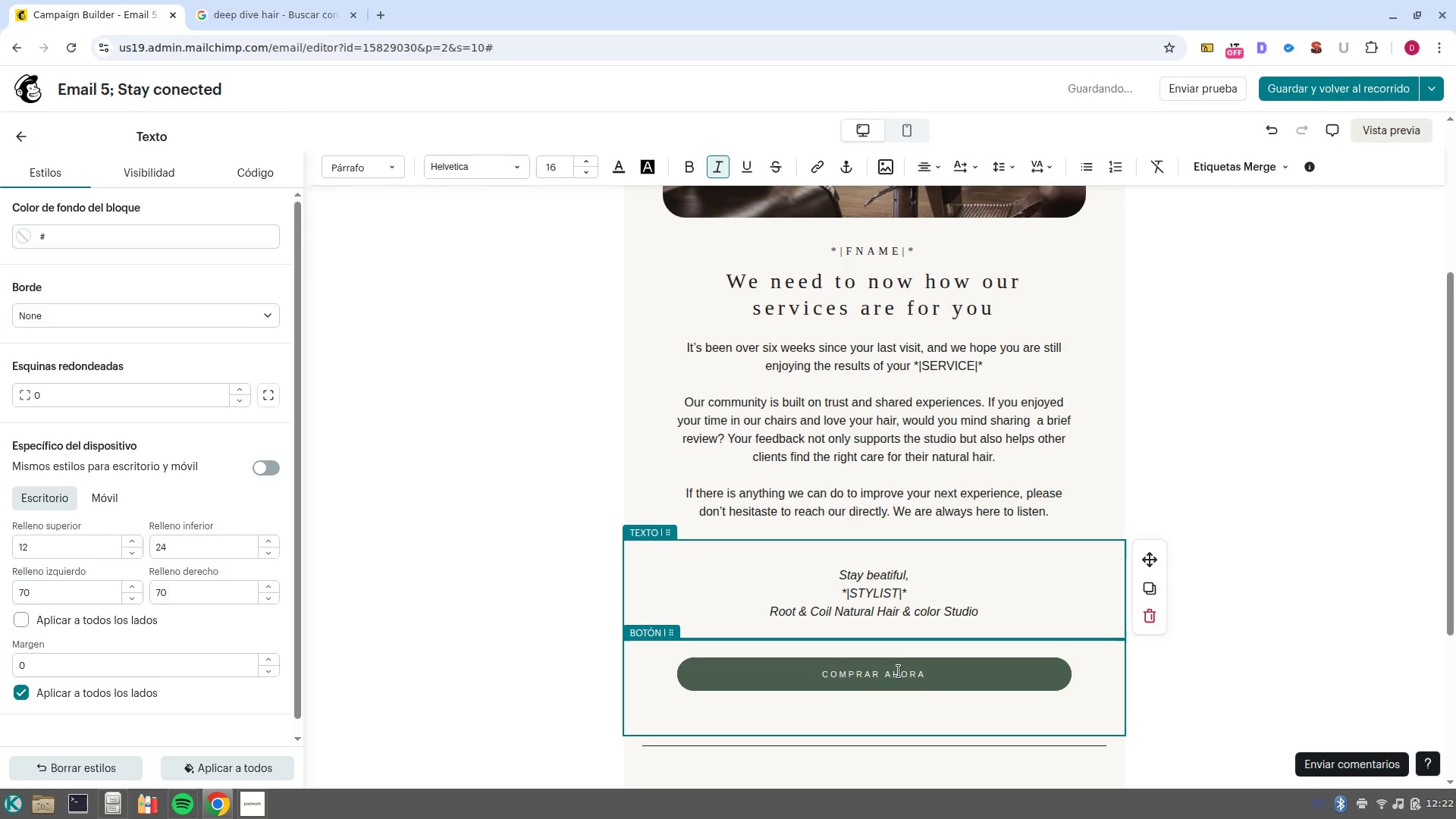 
double_click([899, 671])
 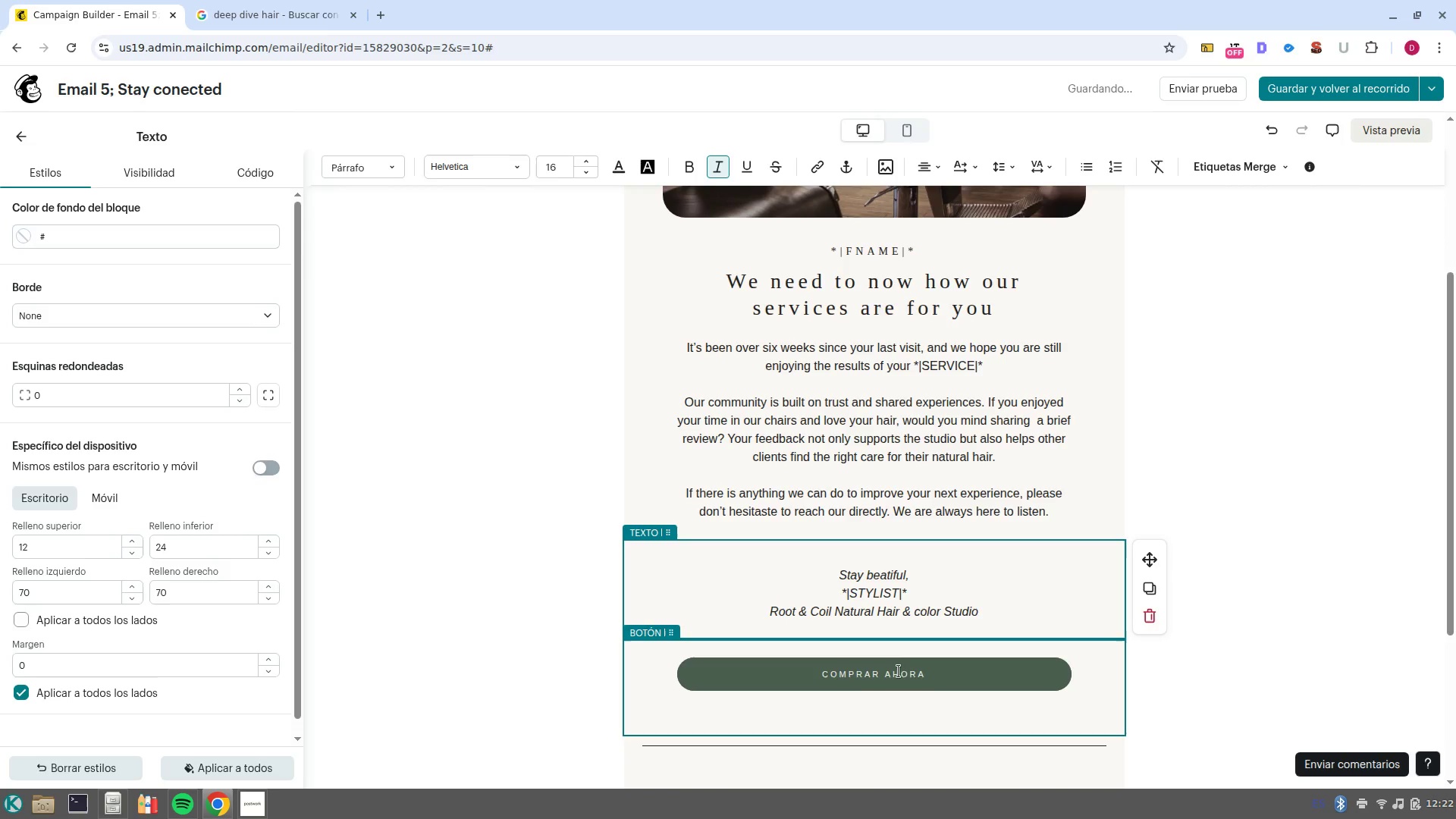 
triple_click([898, 671])
 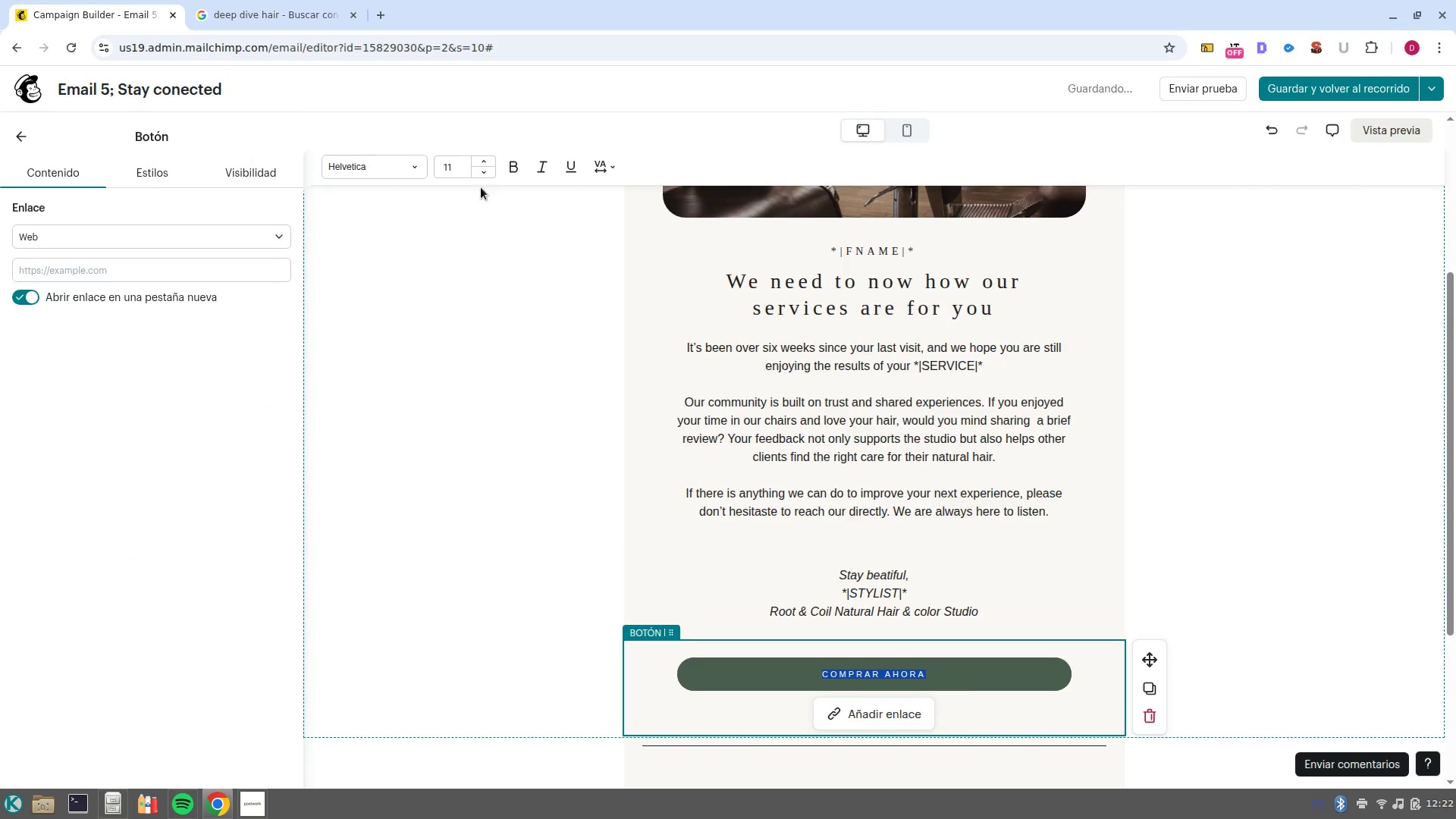 
left_click([451, 168])
 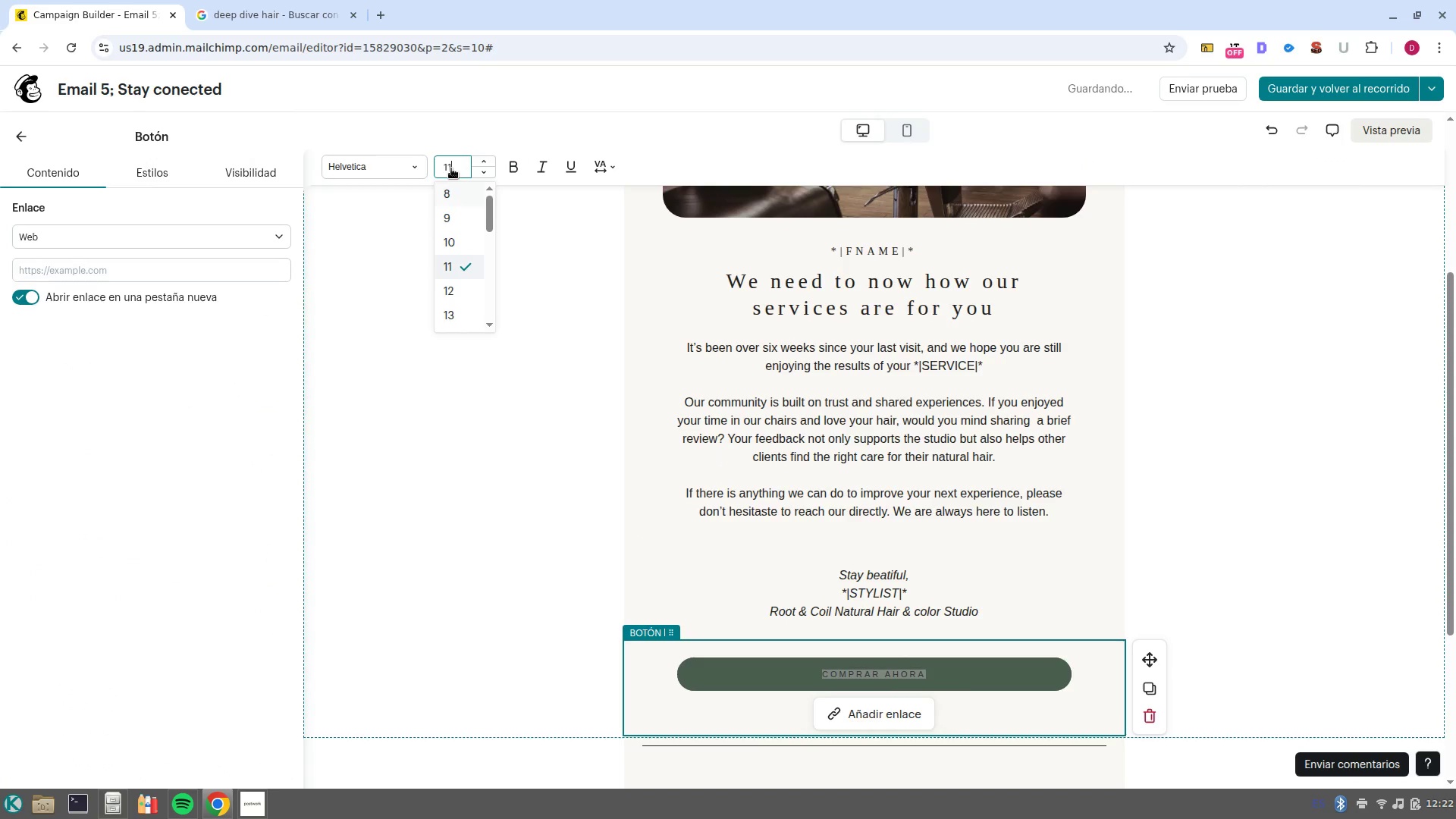 
key(Backspace)
type(18)
 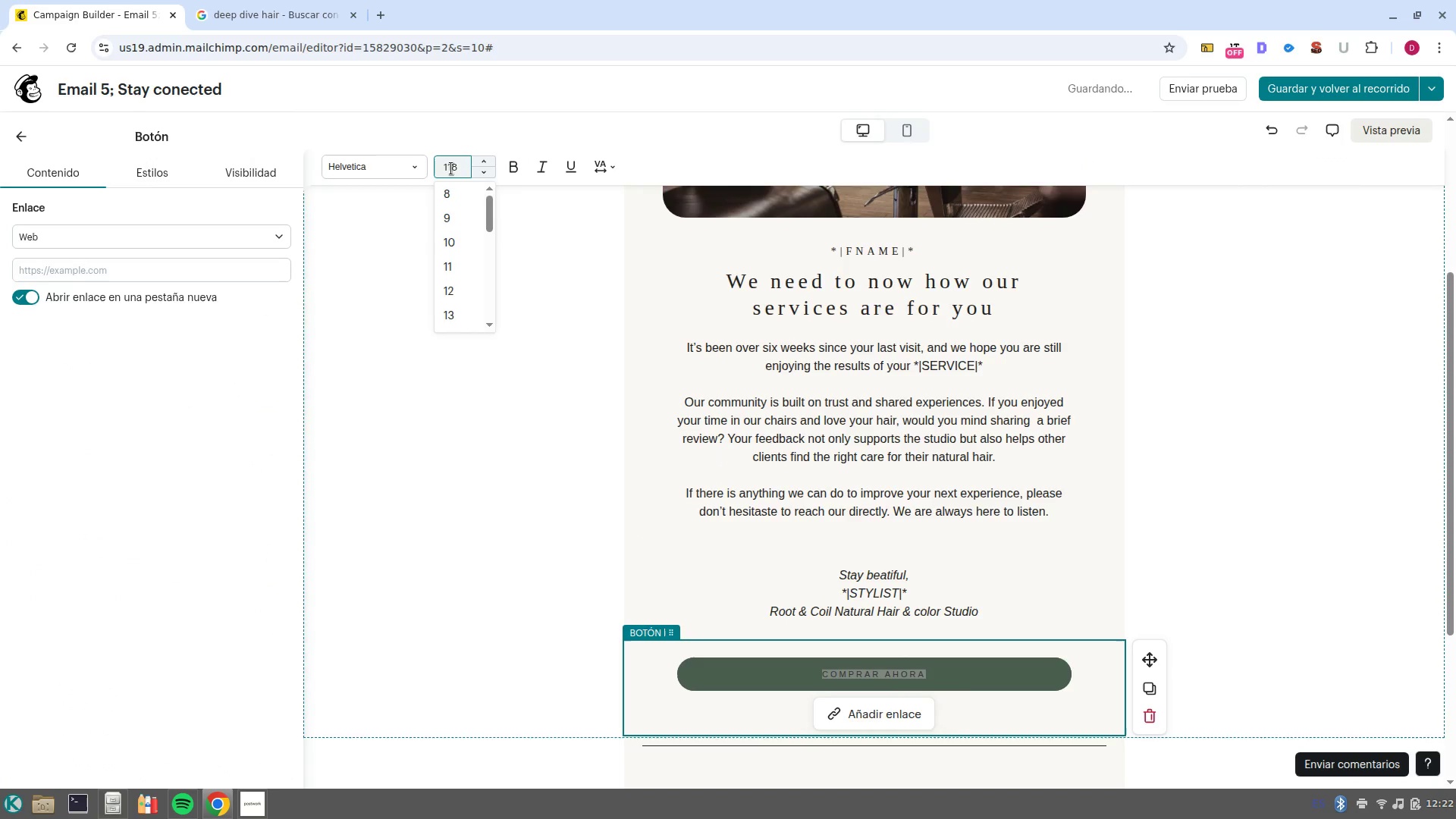 
key(ArrowLeft)
 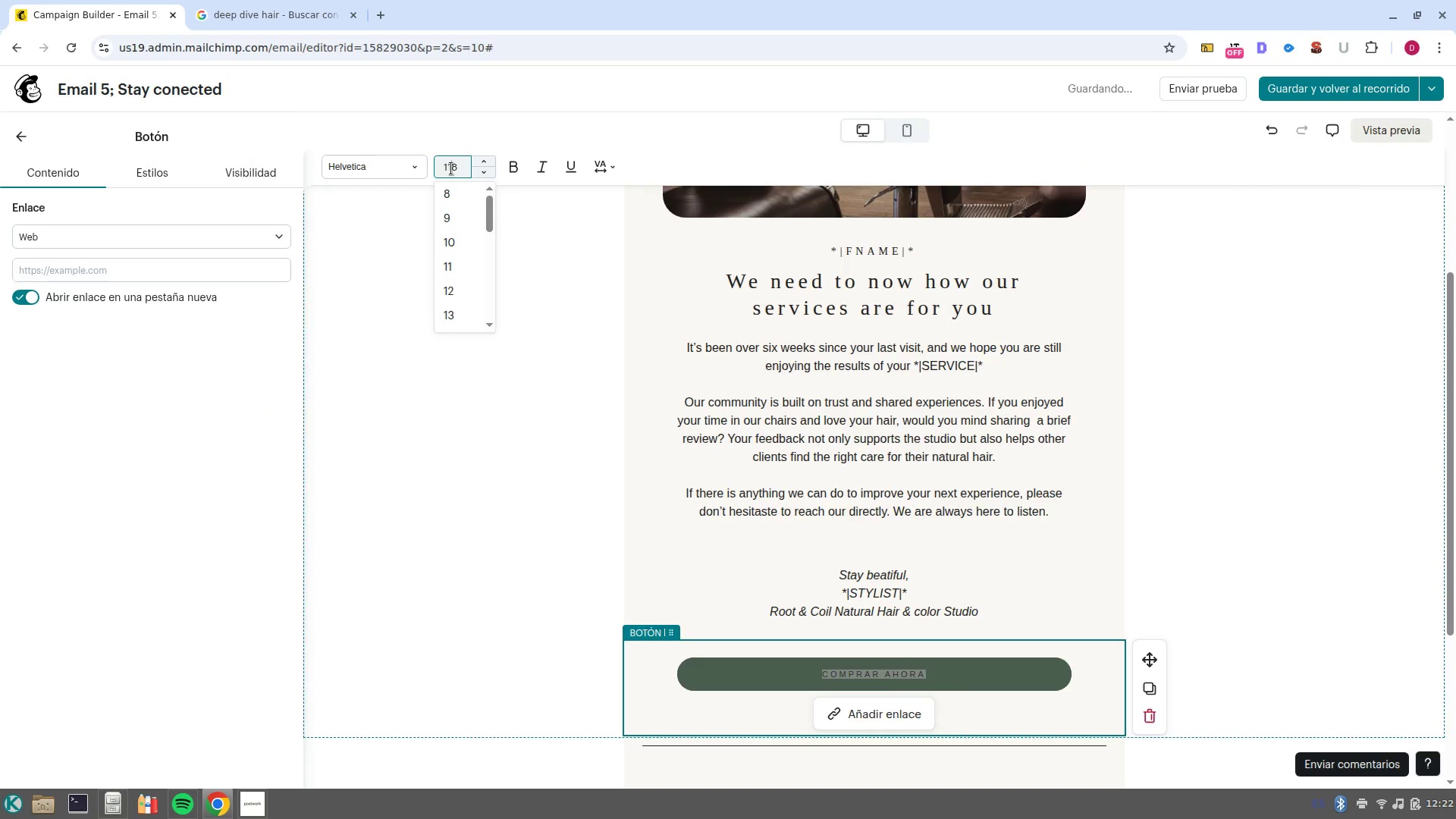 
key(Backspace)
 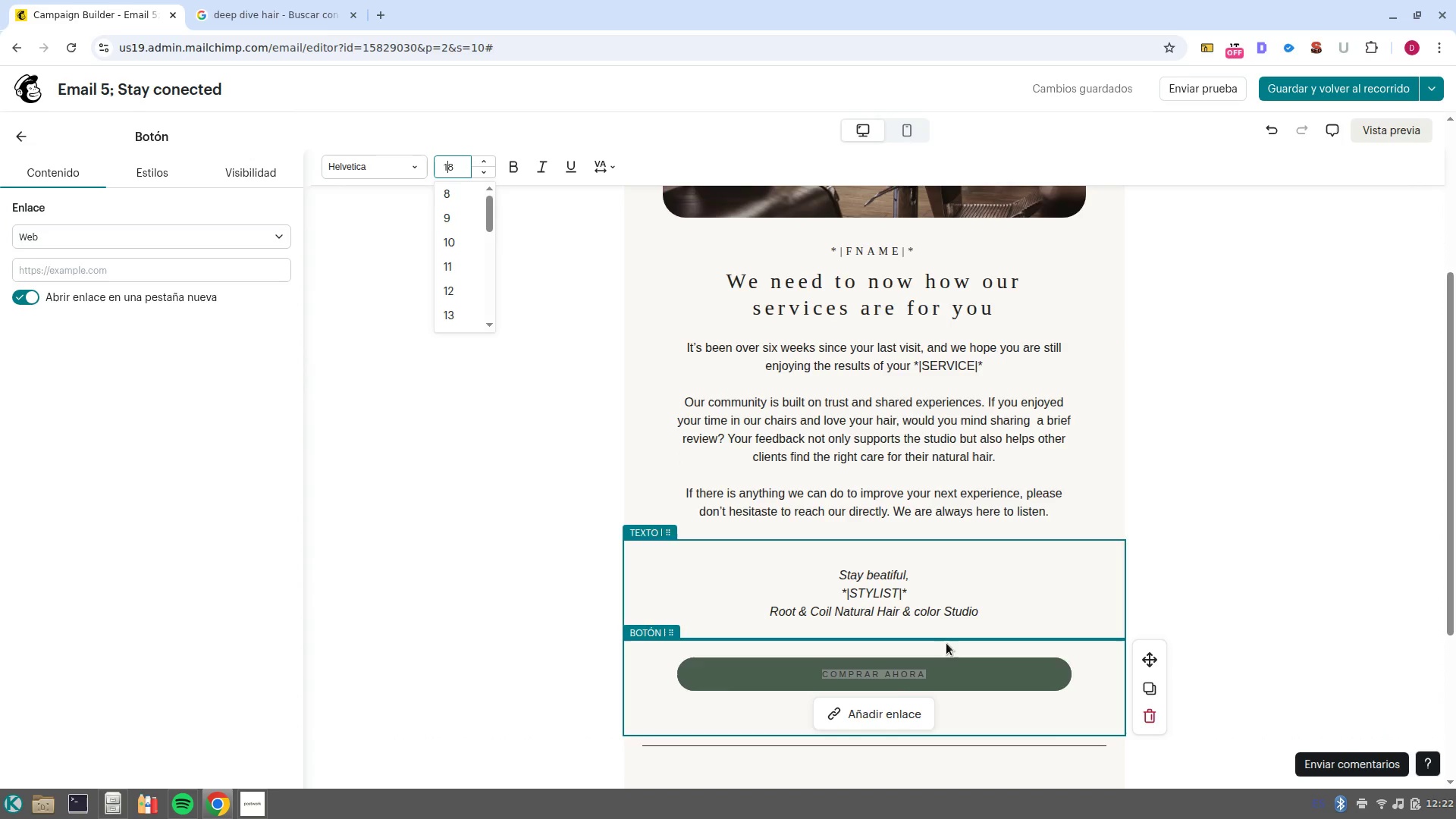 
left_click([966, 665])